 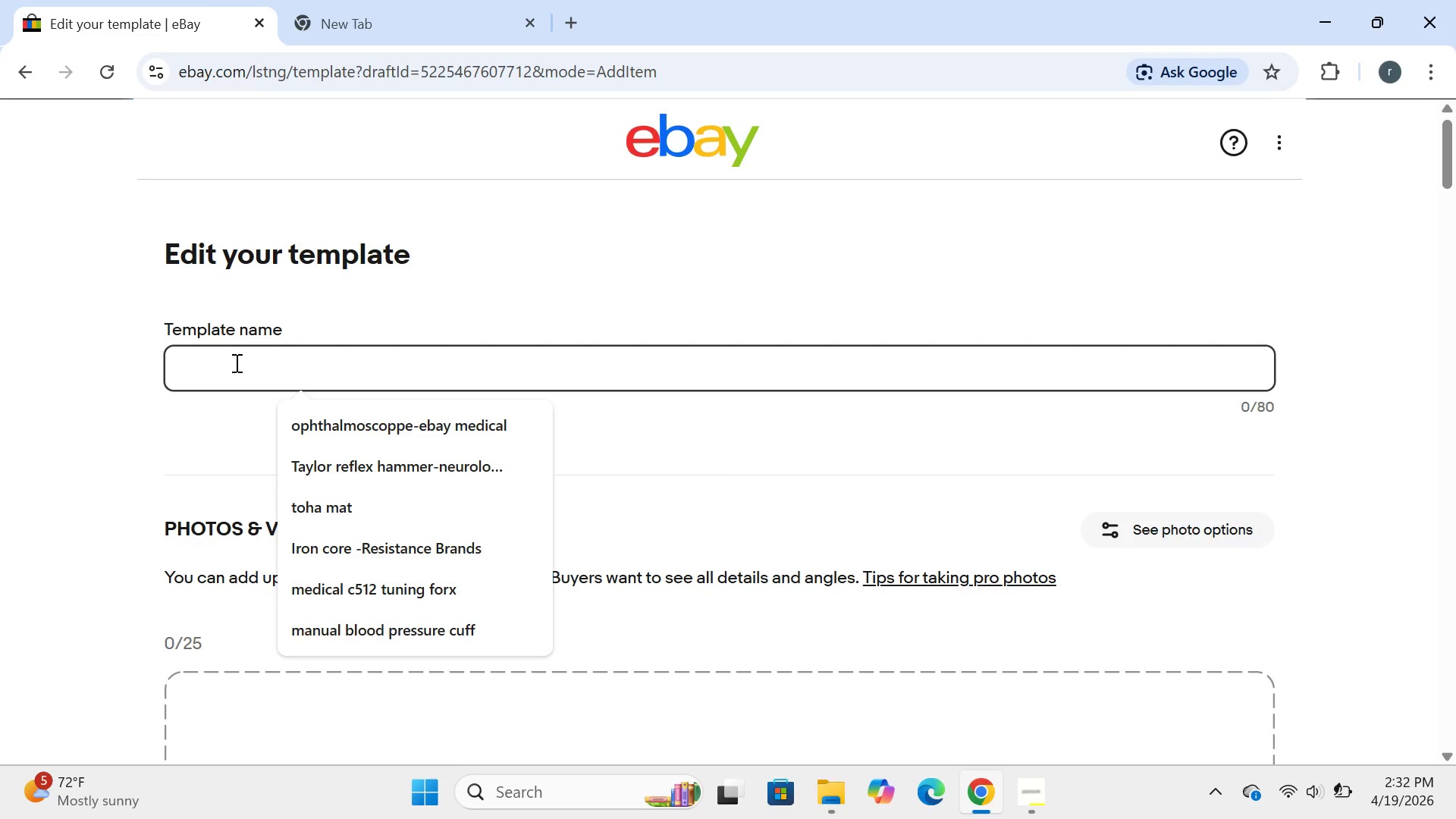 
type(iron core=)
key(Backspace)
type(-)
 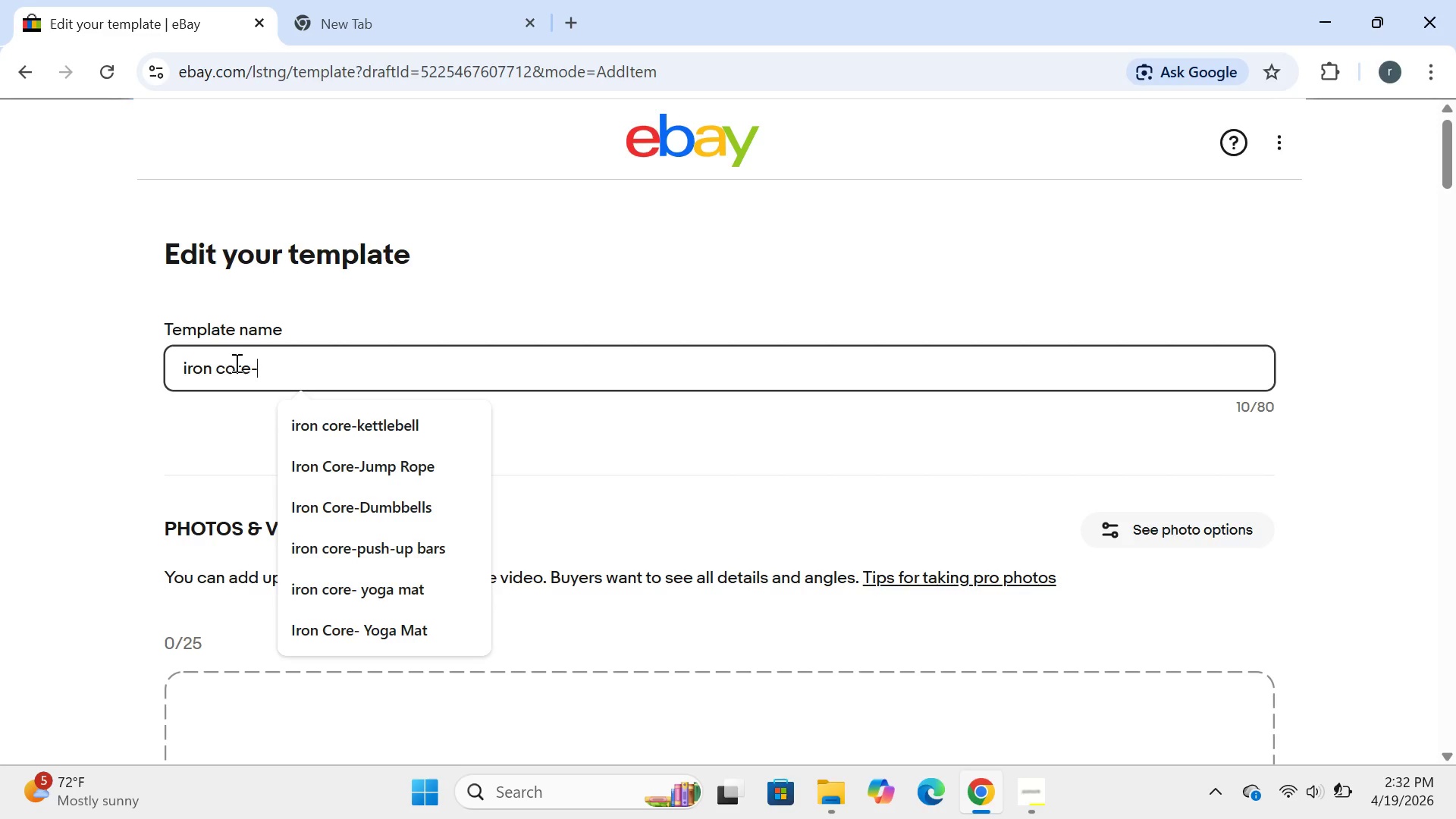 
wait(10.41)
 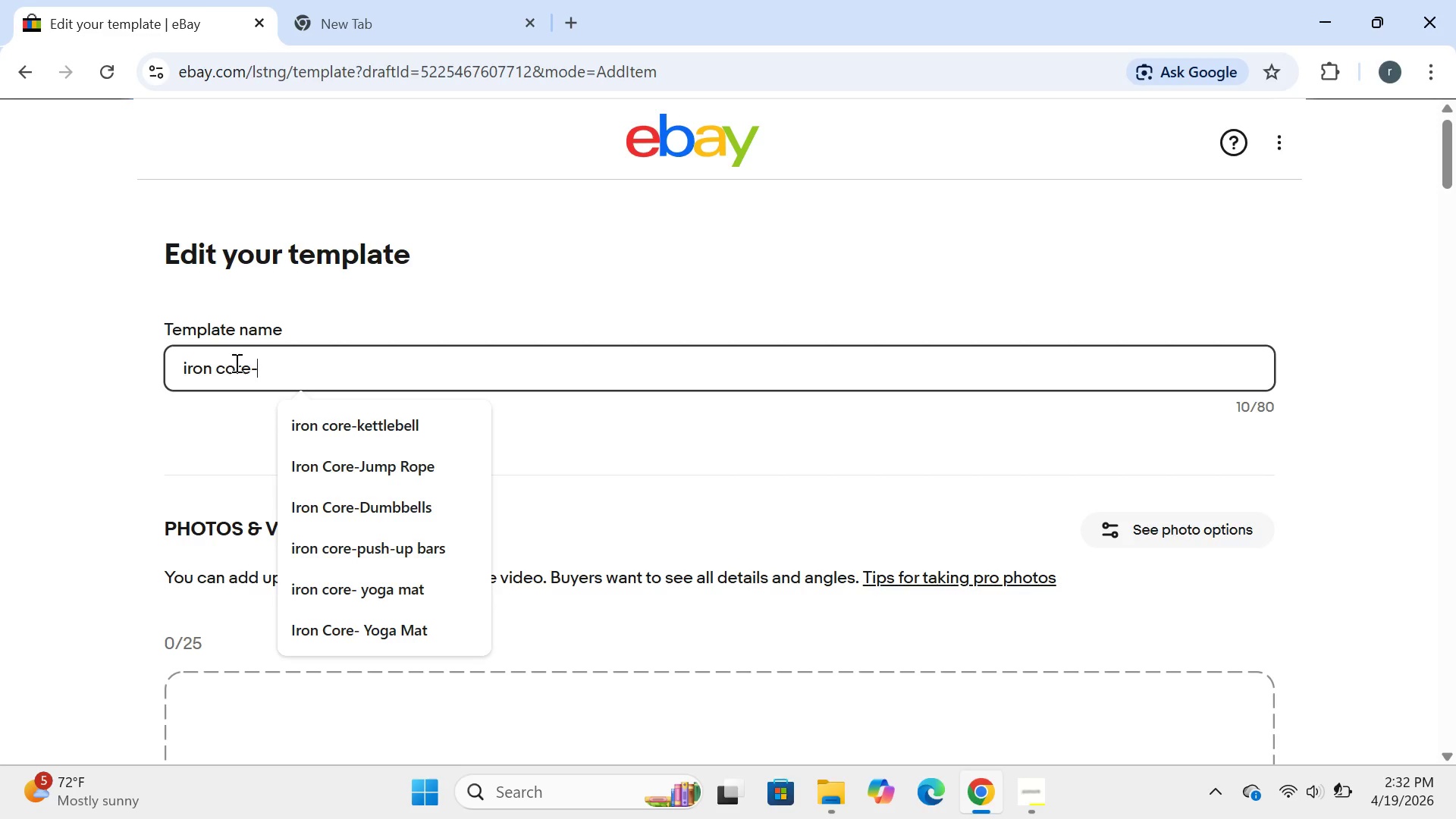 
type(ab wheel)
 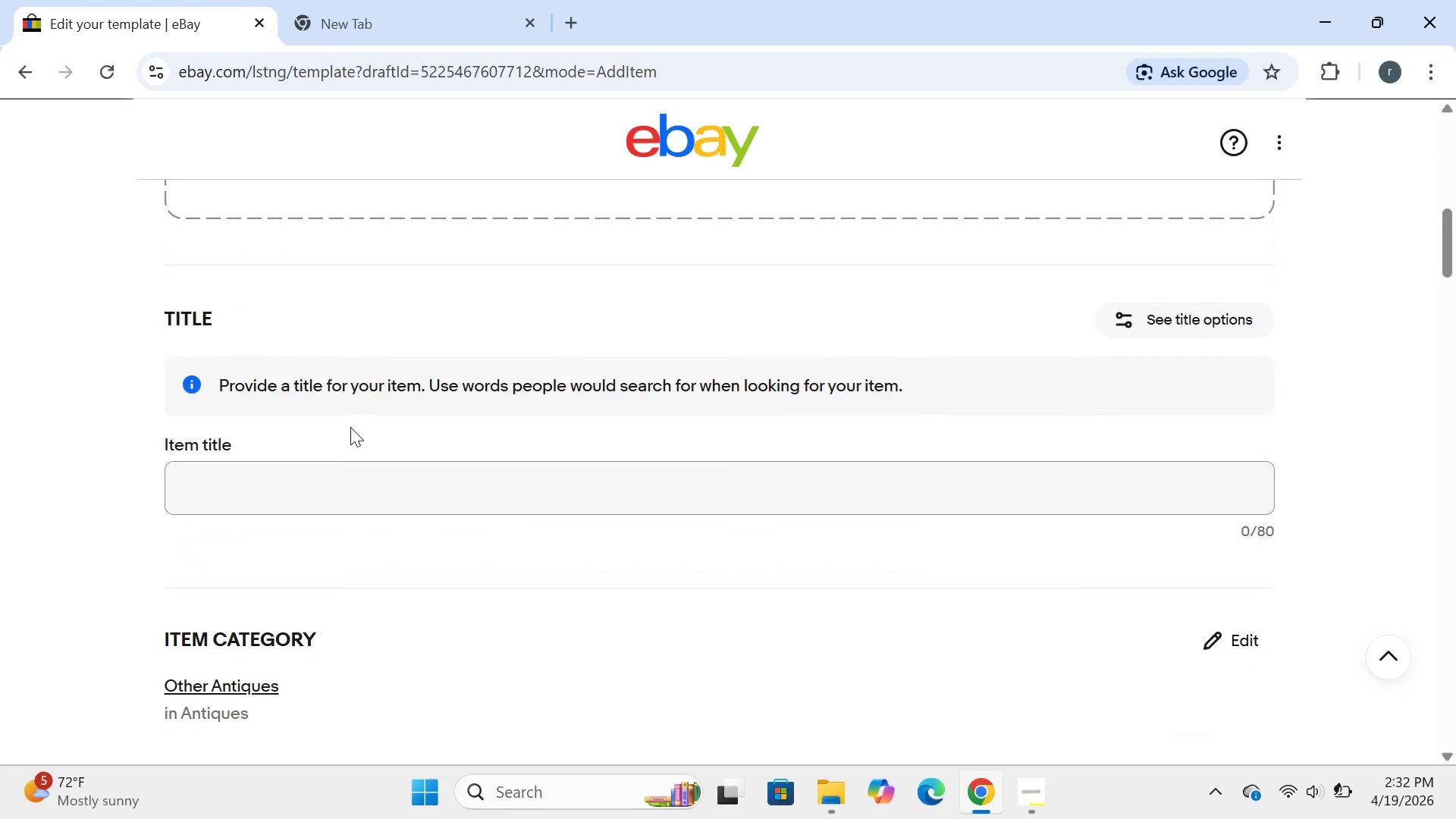 
left_click([300, 474])
 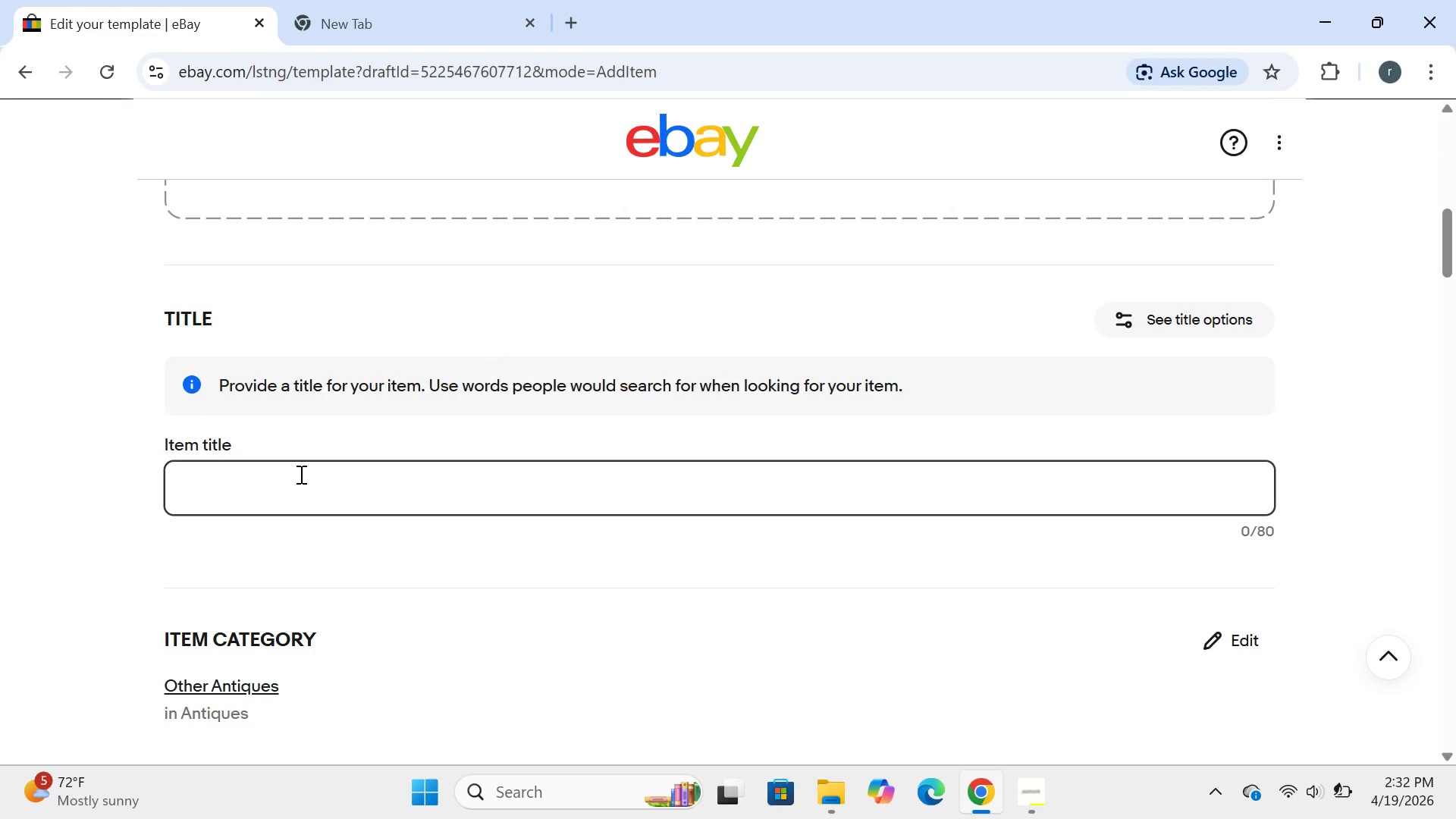 
type(ab wheel roller )
 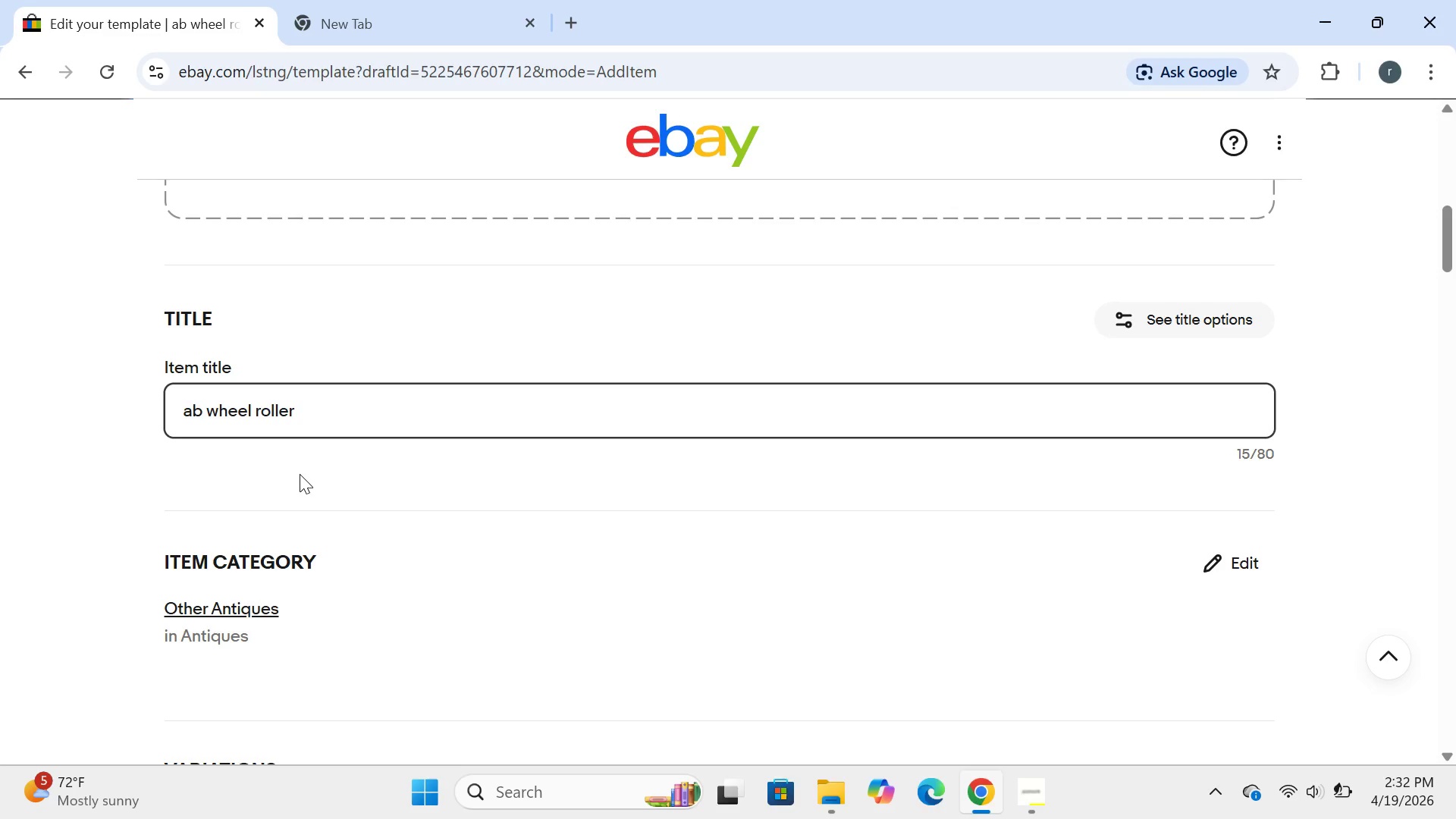 
wait(8.84)
 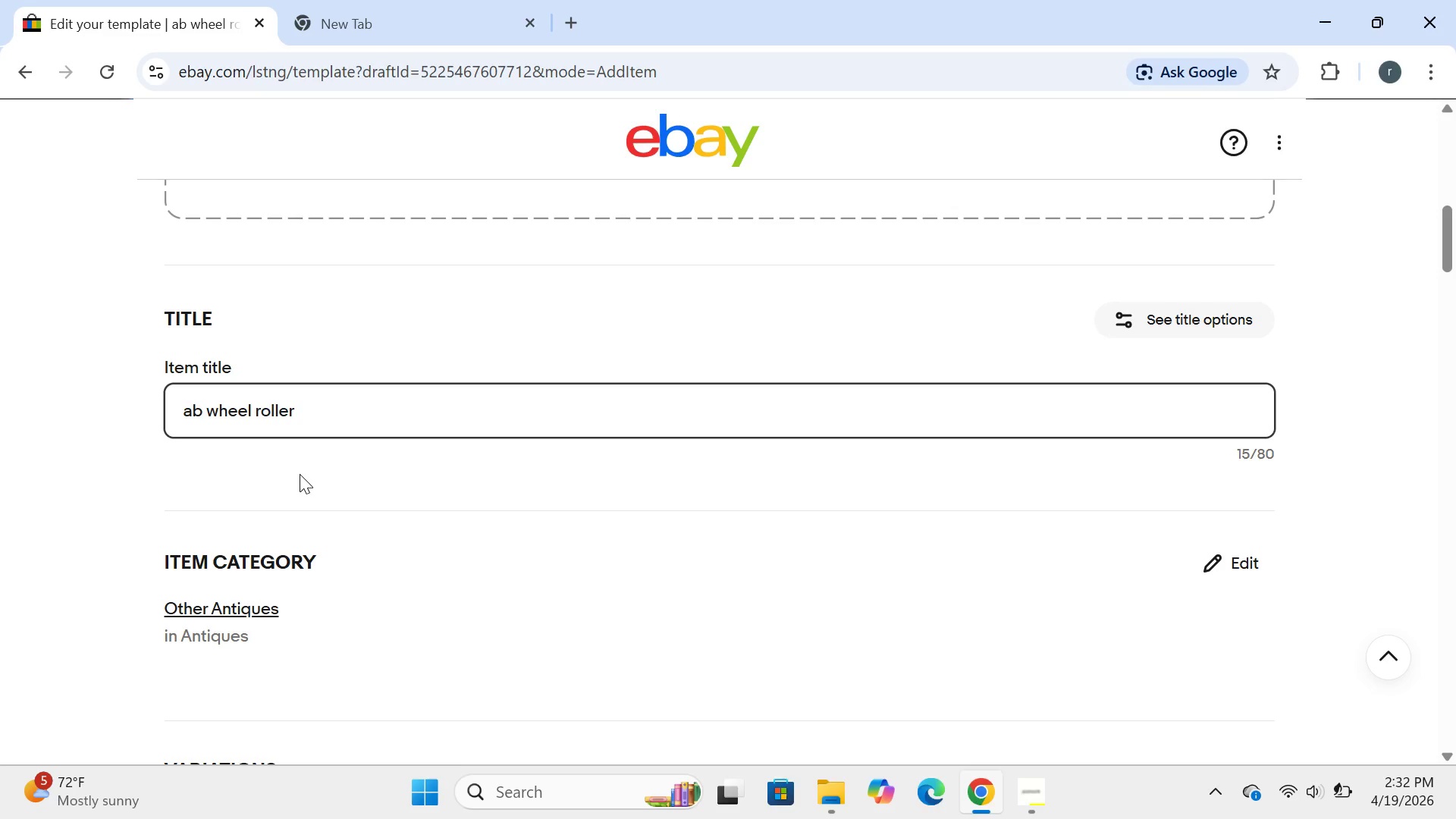 
left_click([194, 412])
 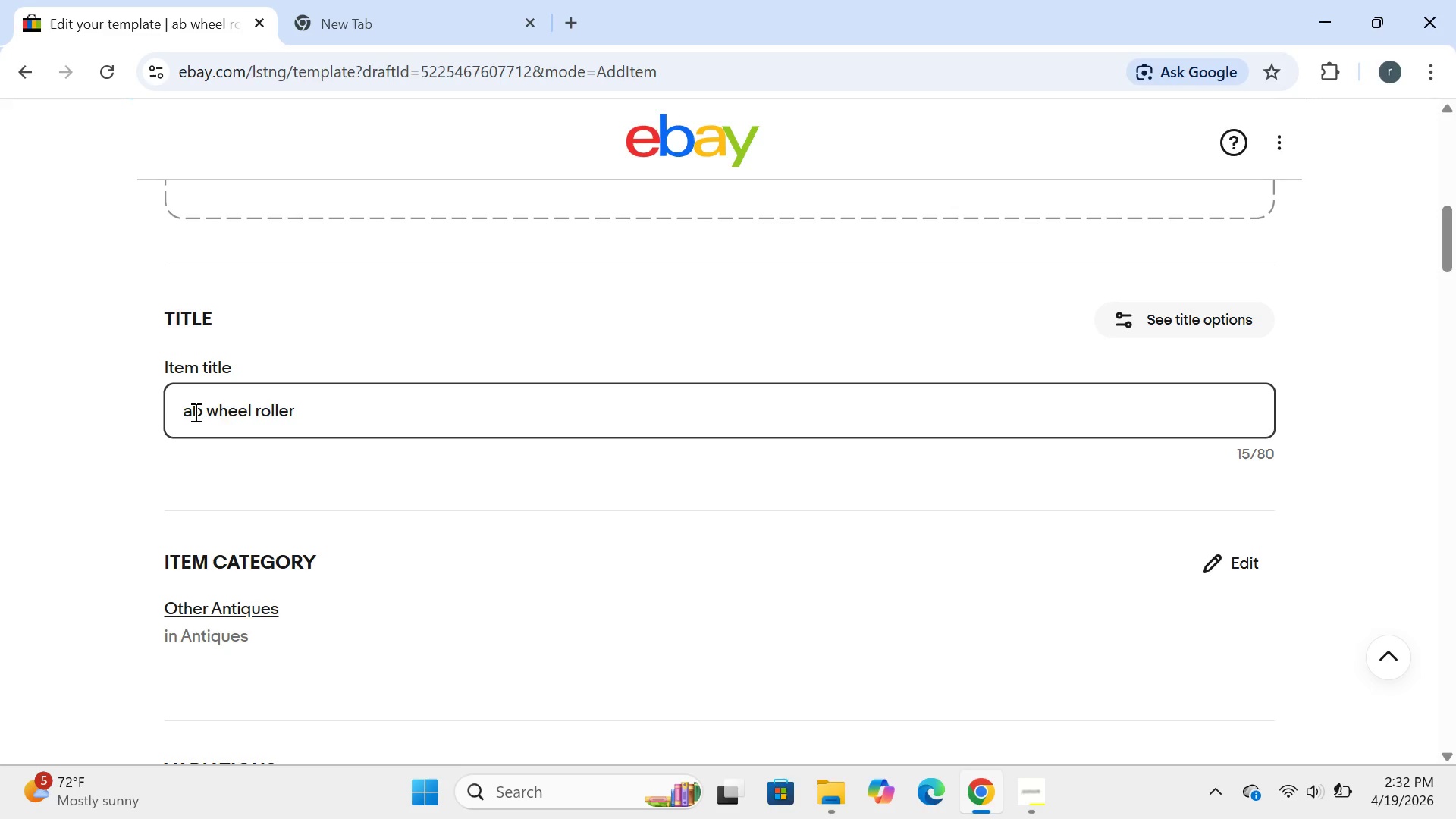 
key(Backspace)
 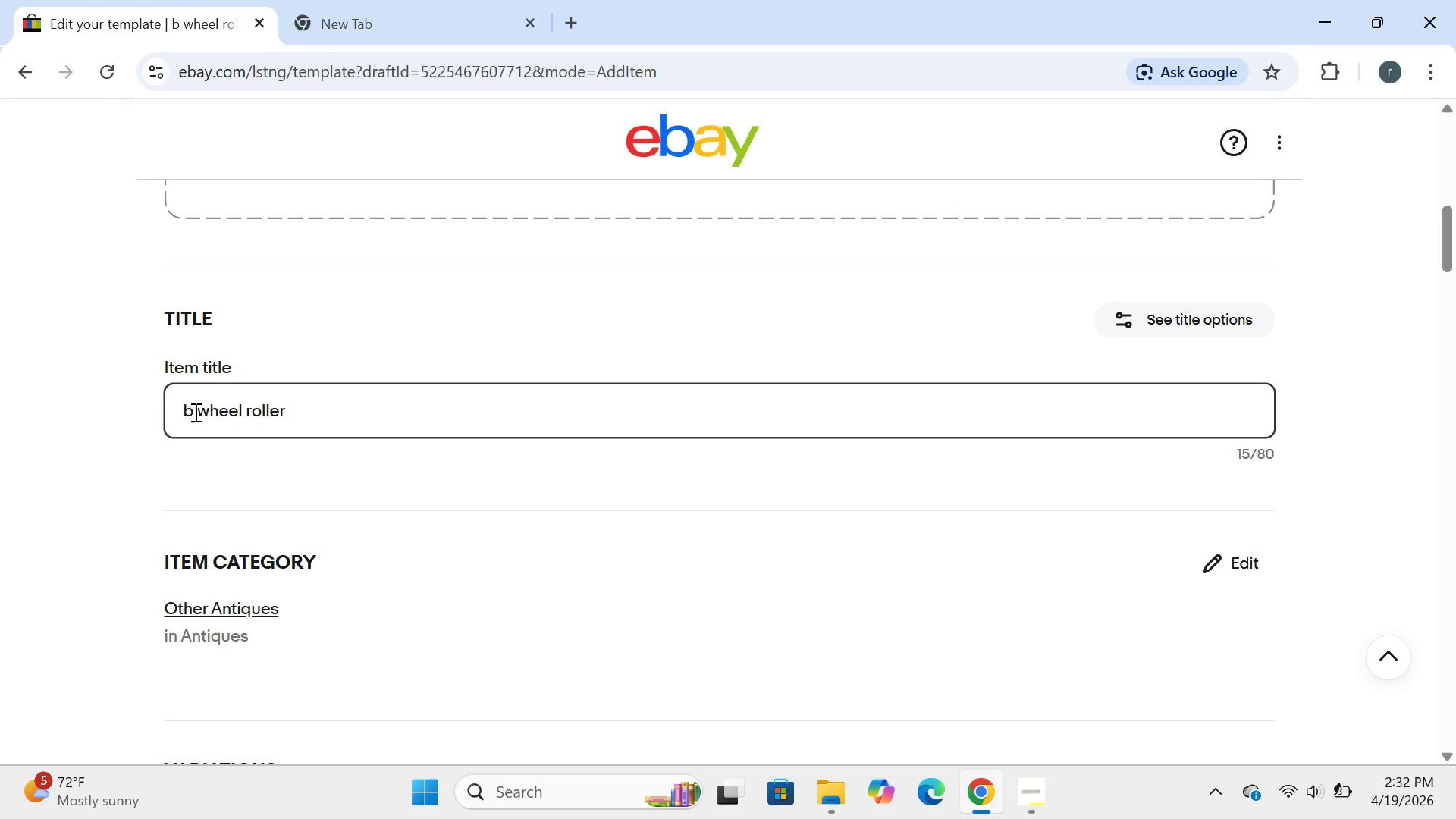 
key(CapsLock)
 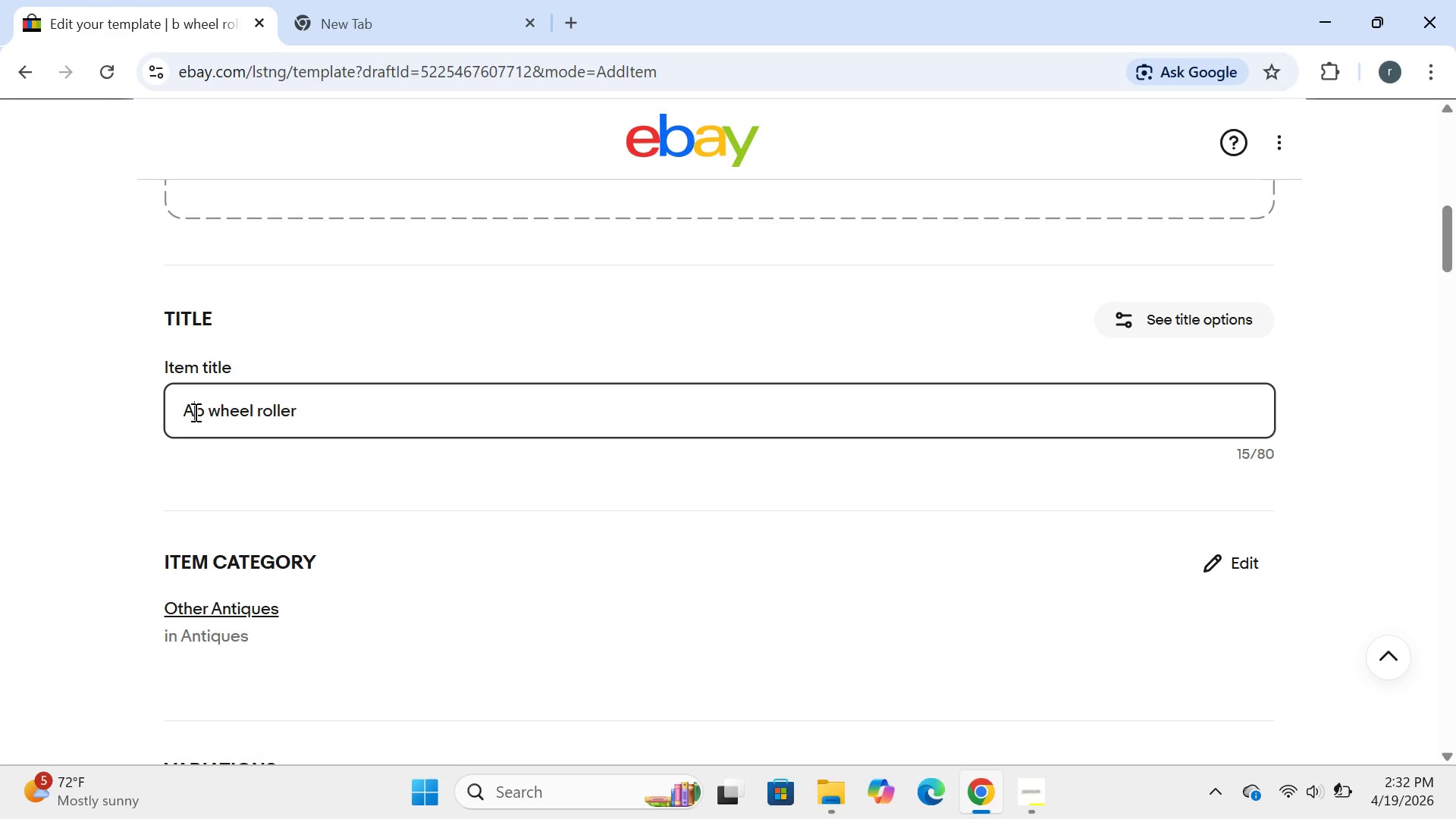 
key(A)
 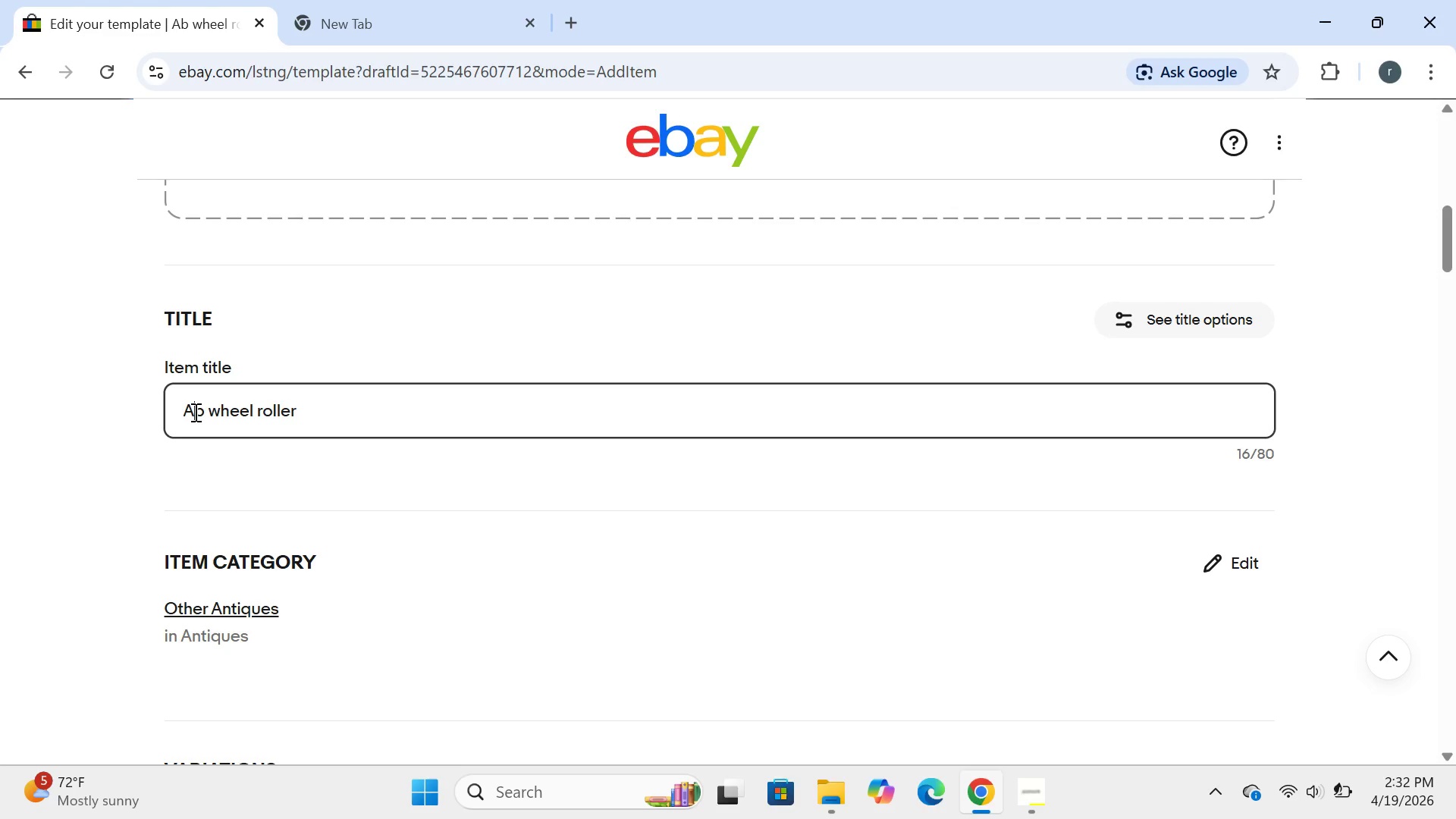 
key(CapsLock)
 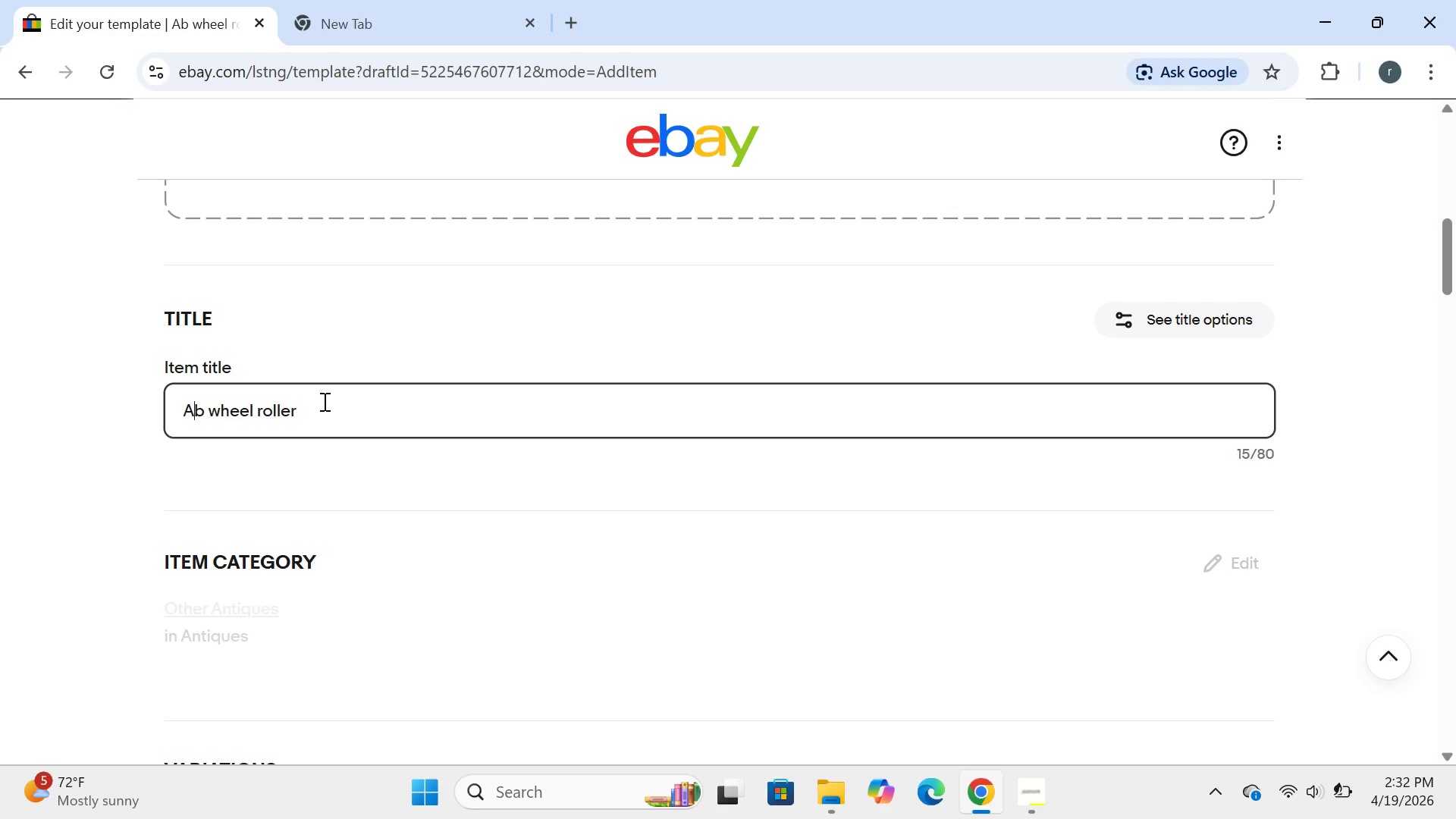 
left_click([323, 401])
 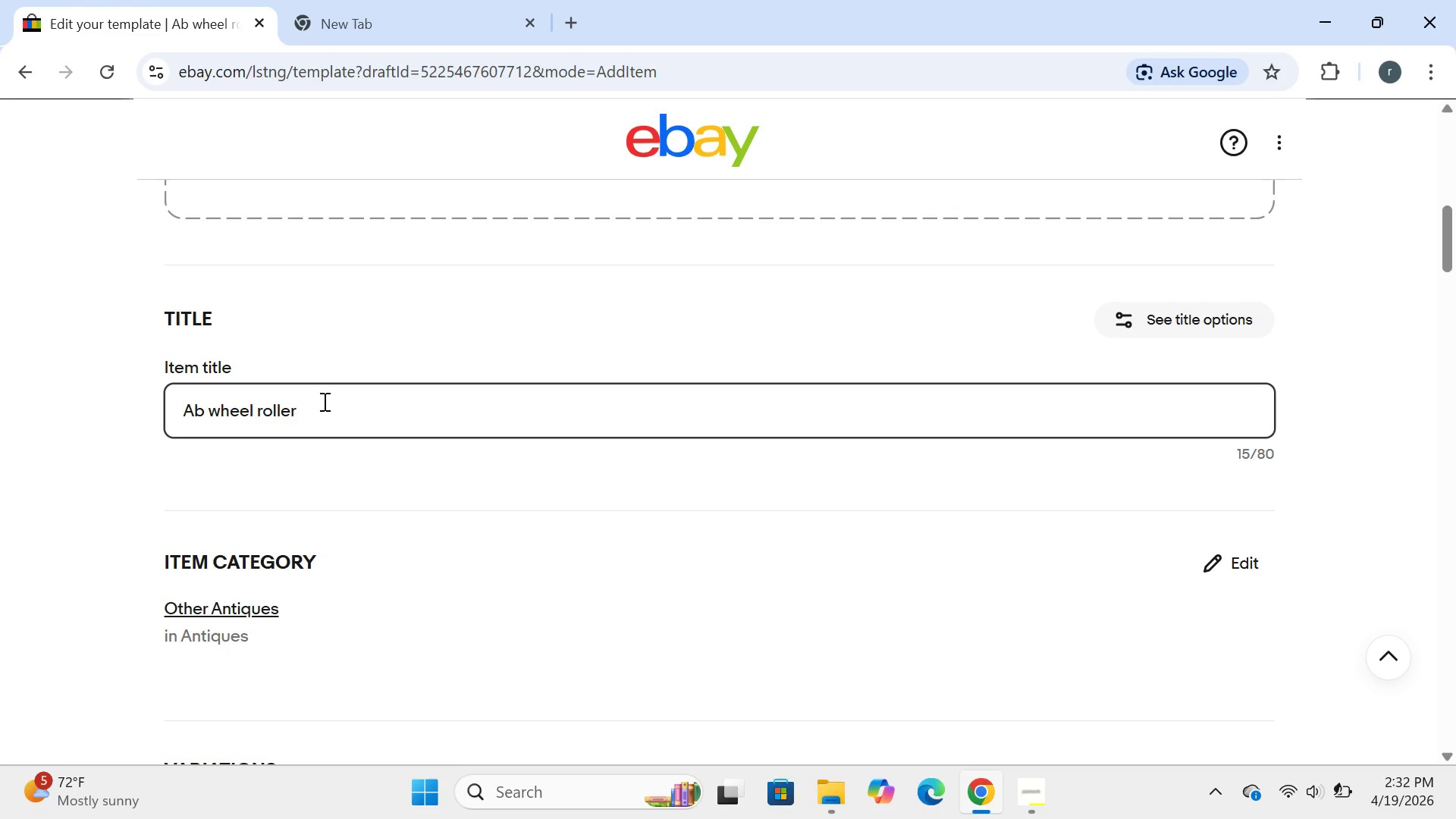 
key(CapsLock)
 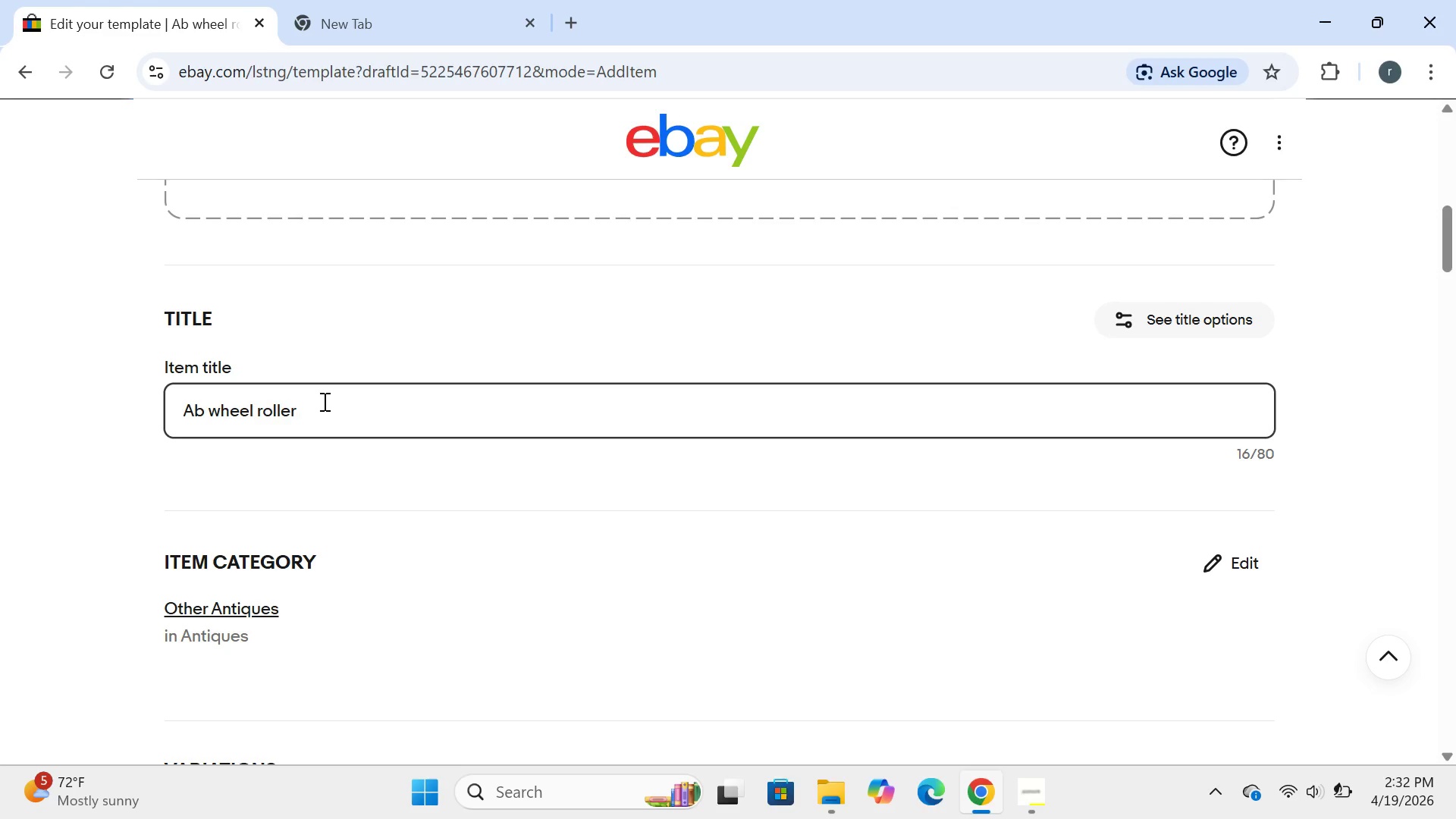 
type( WI)
key(Backspace)
key(Backspace)
type(with knee pad core workout home gym fitness abdonmnal )
 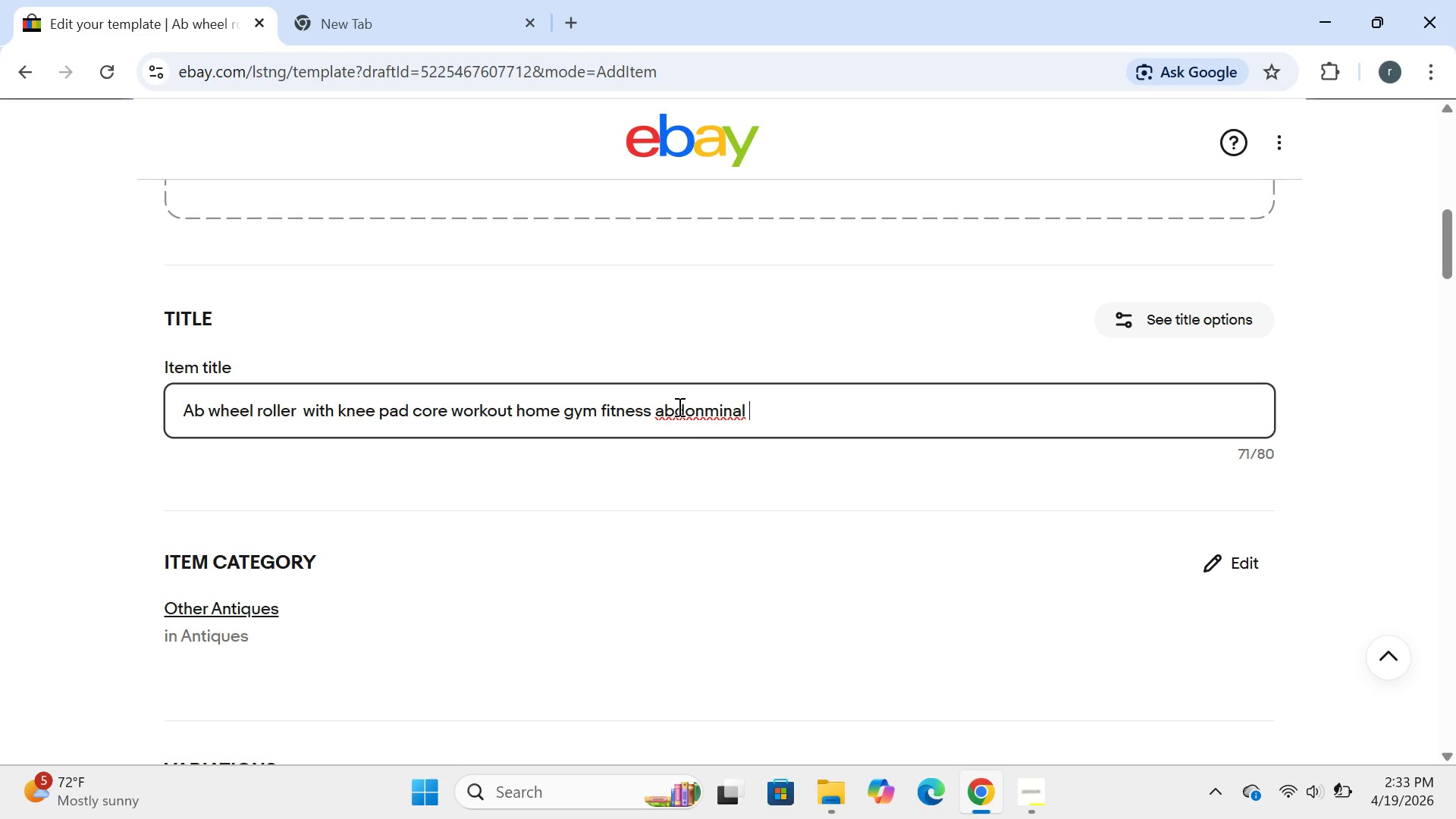 
wait(8.3)
 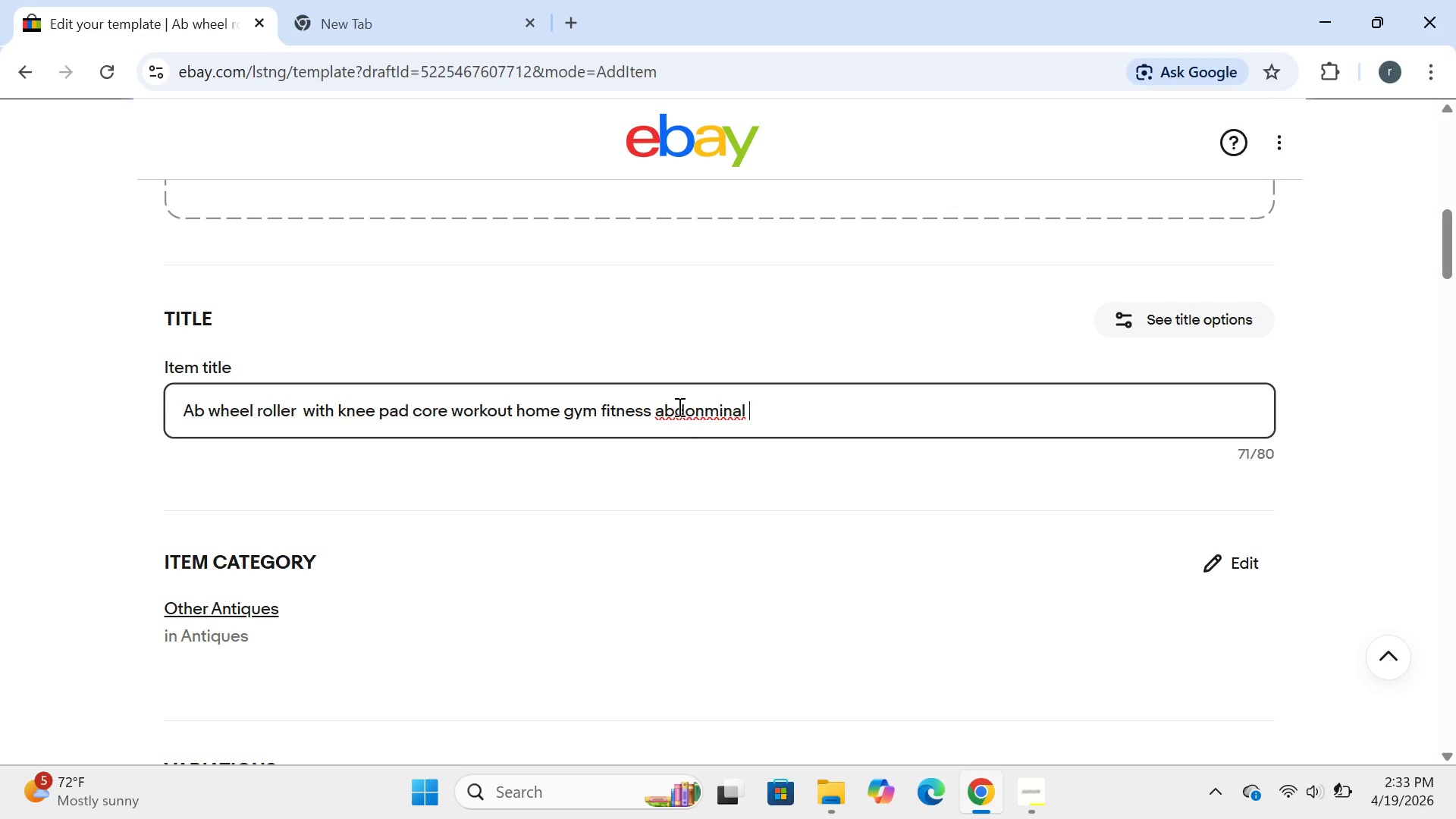 
left_click([705, 409])
 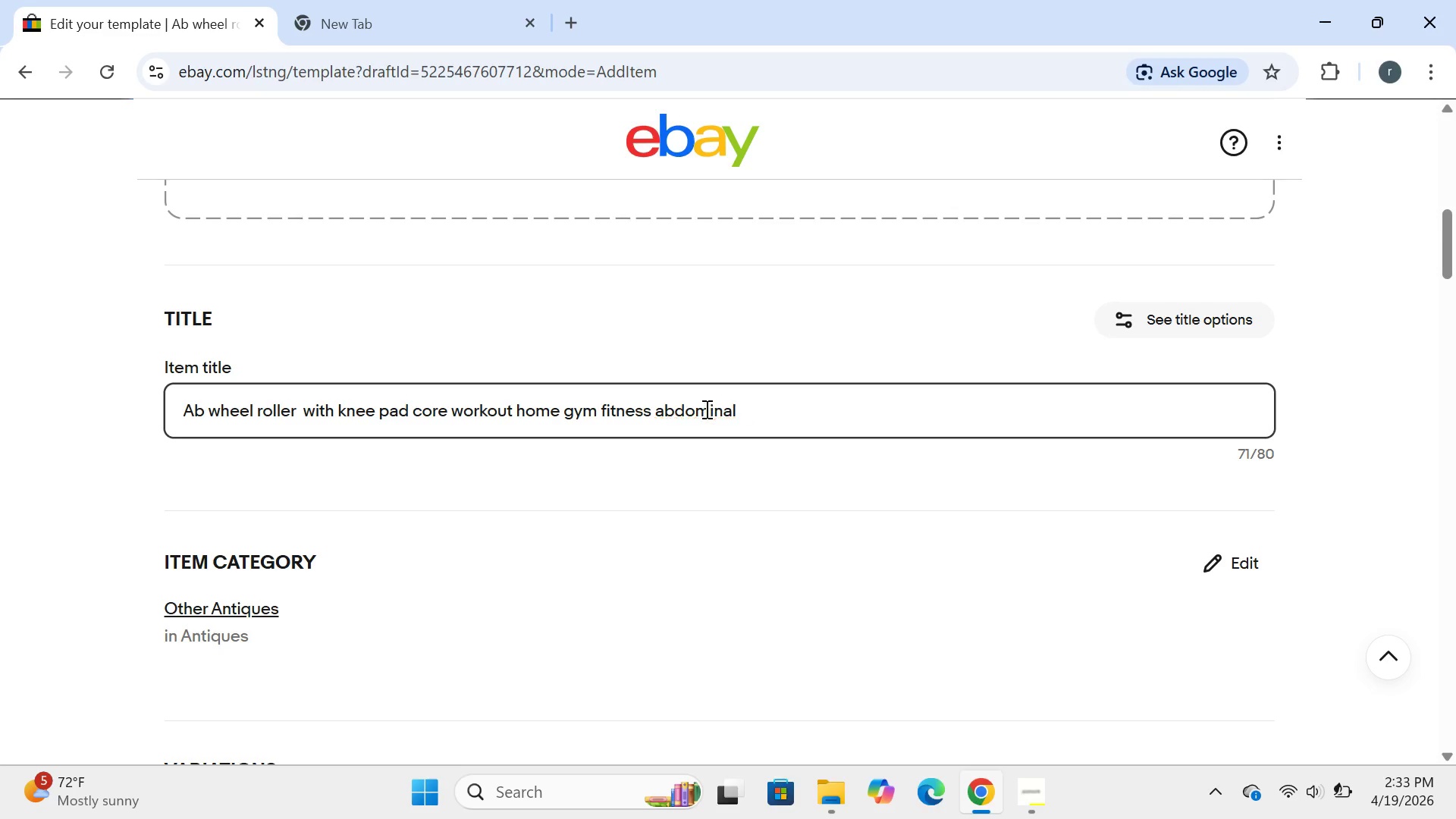 
key(Backspace)
 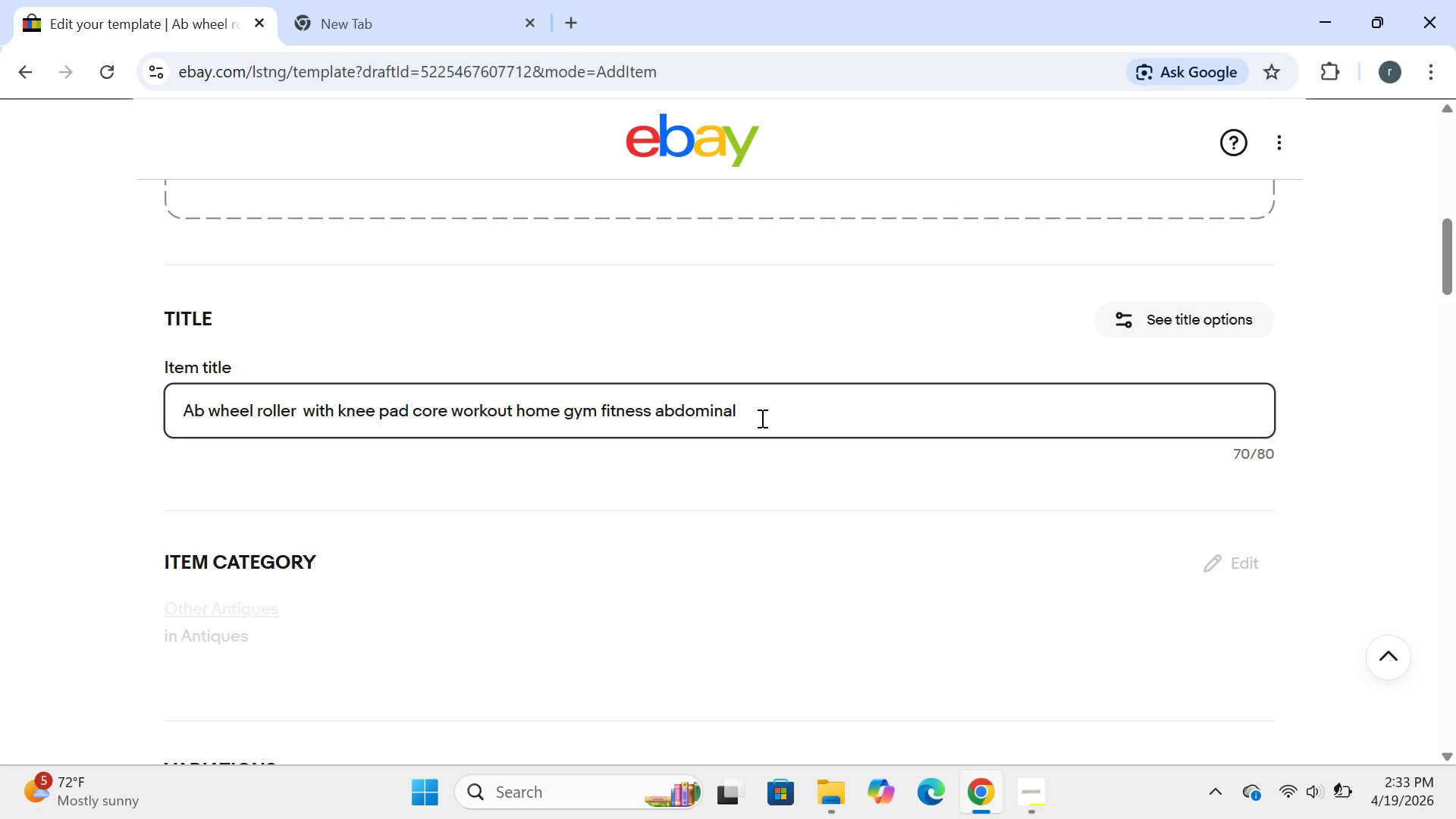 
left_click([760, 418])
 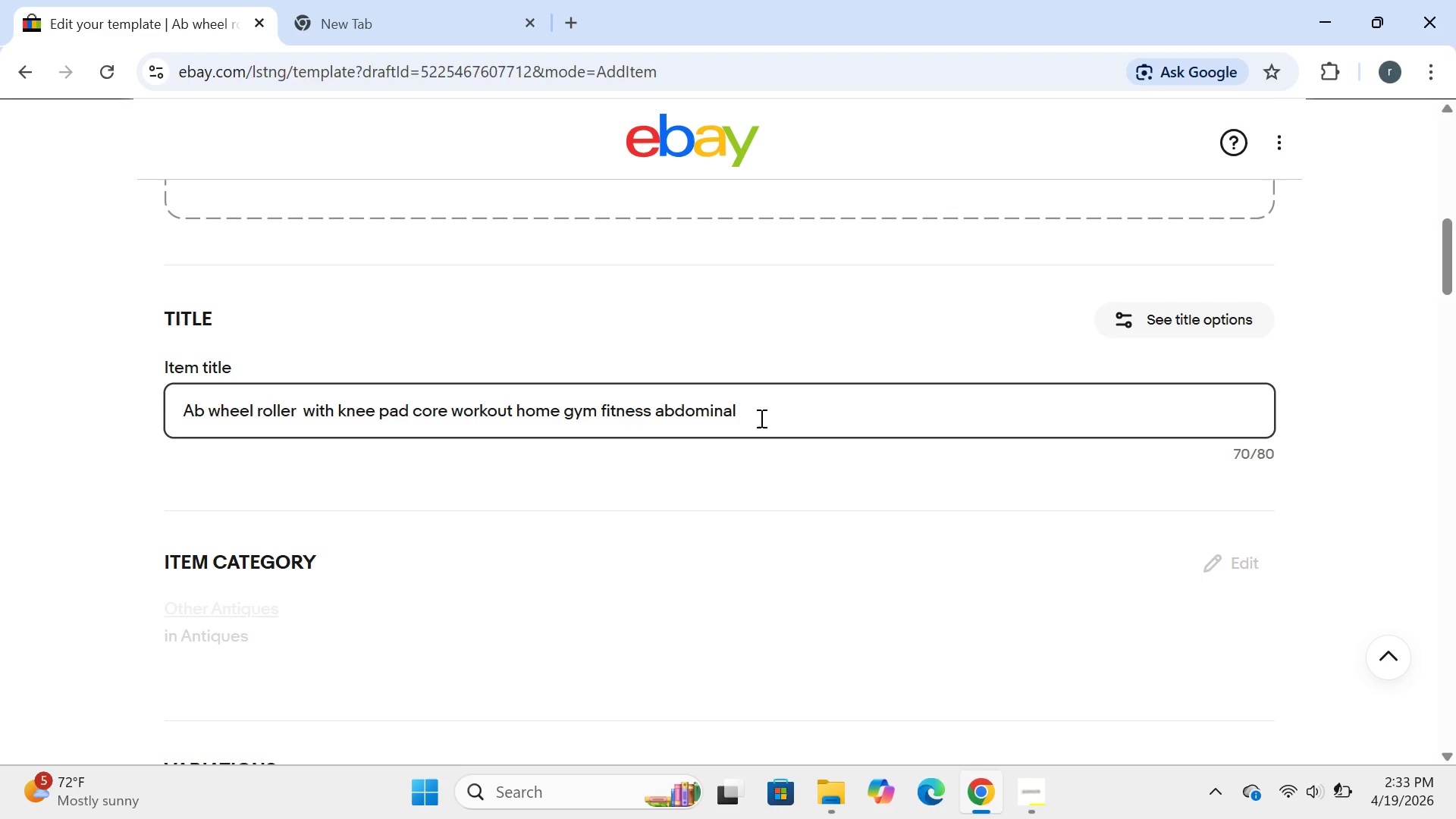 
type( exercise)
 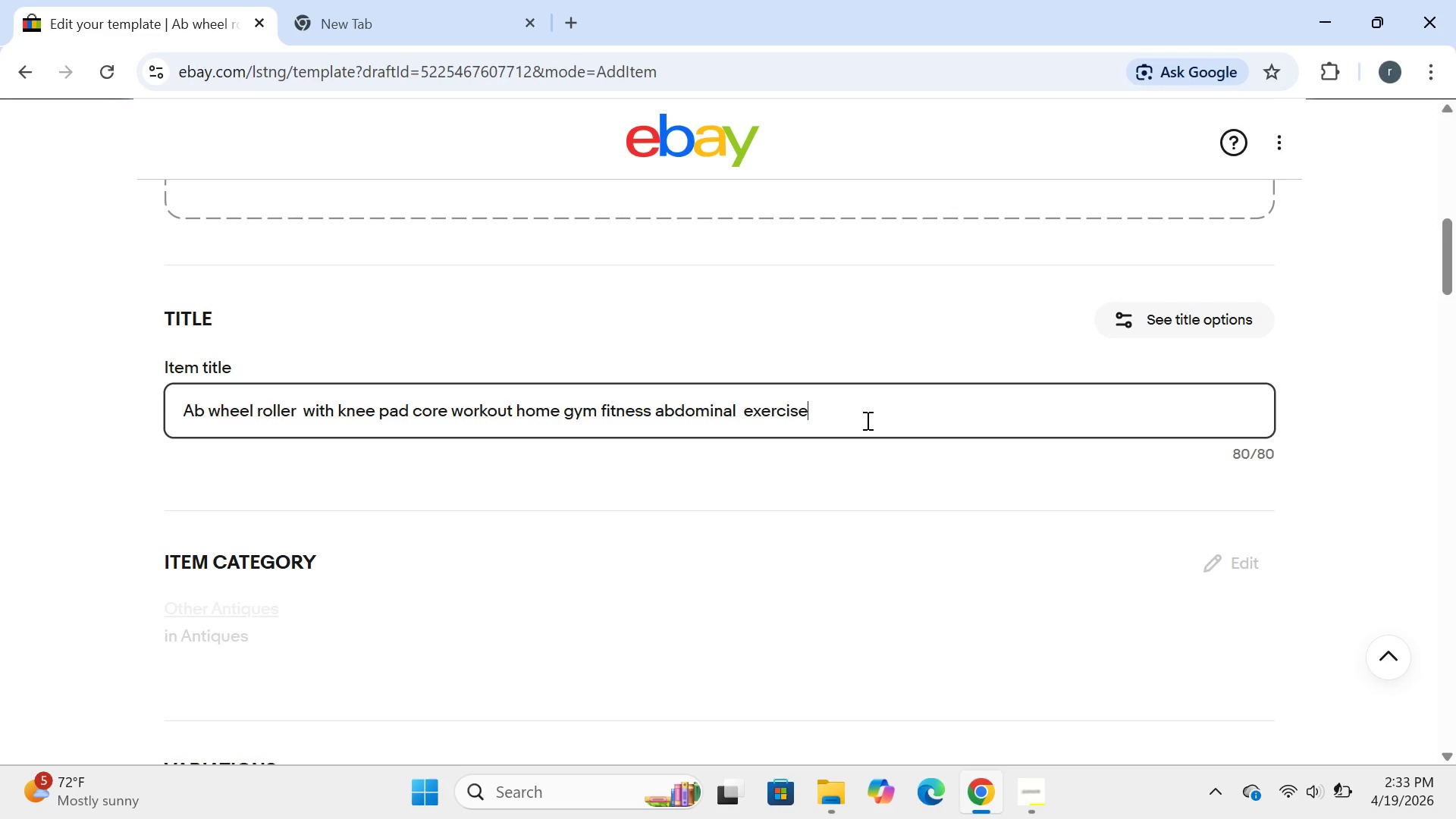 
key(R)
 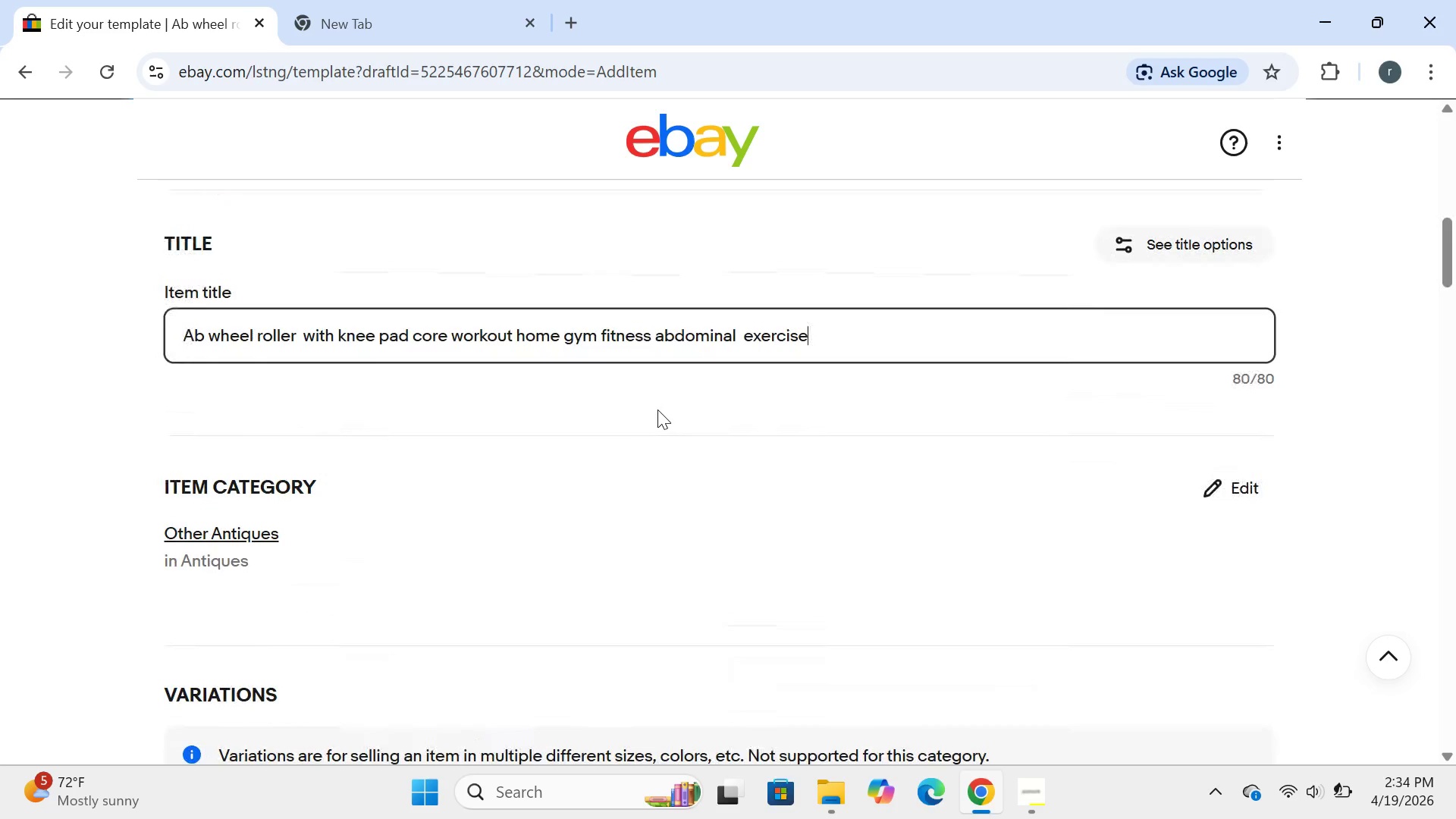 
wait(18.08)
 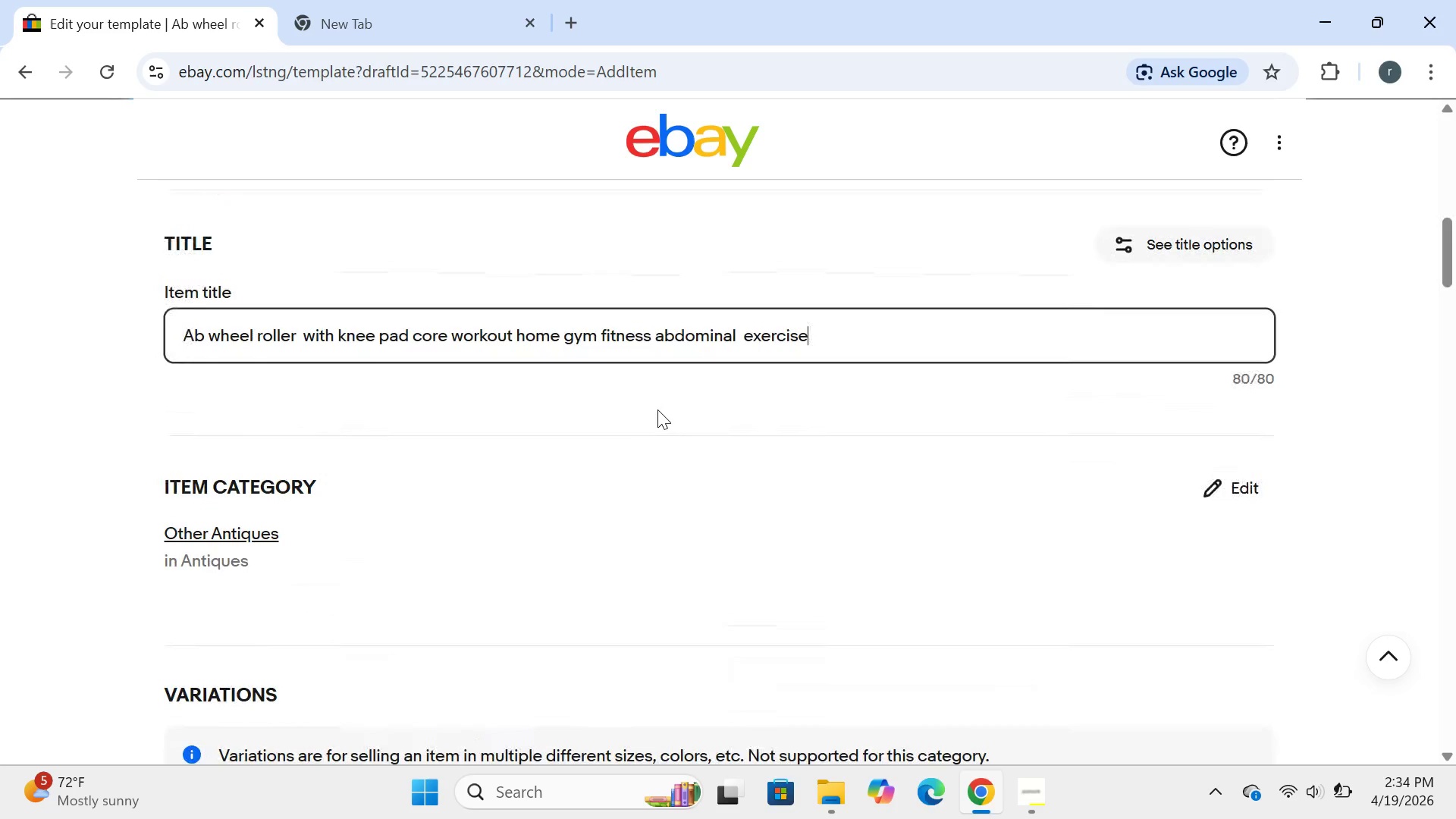 
left_click([1233, 492])
 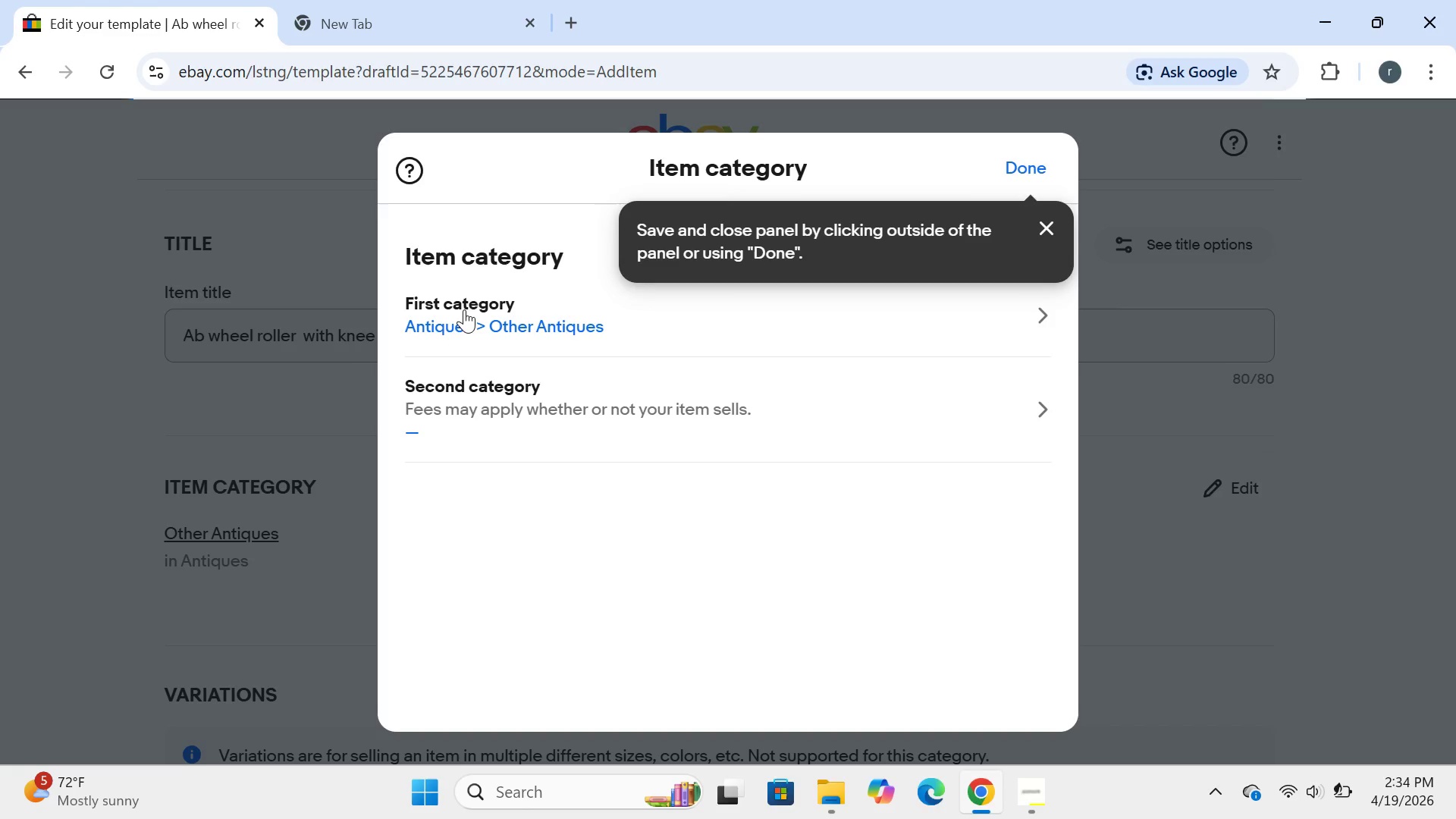 
left_click([447, 322])
 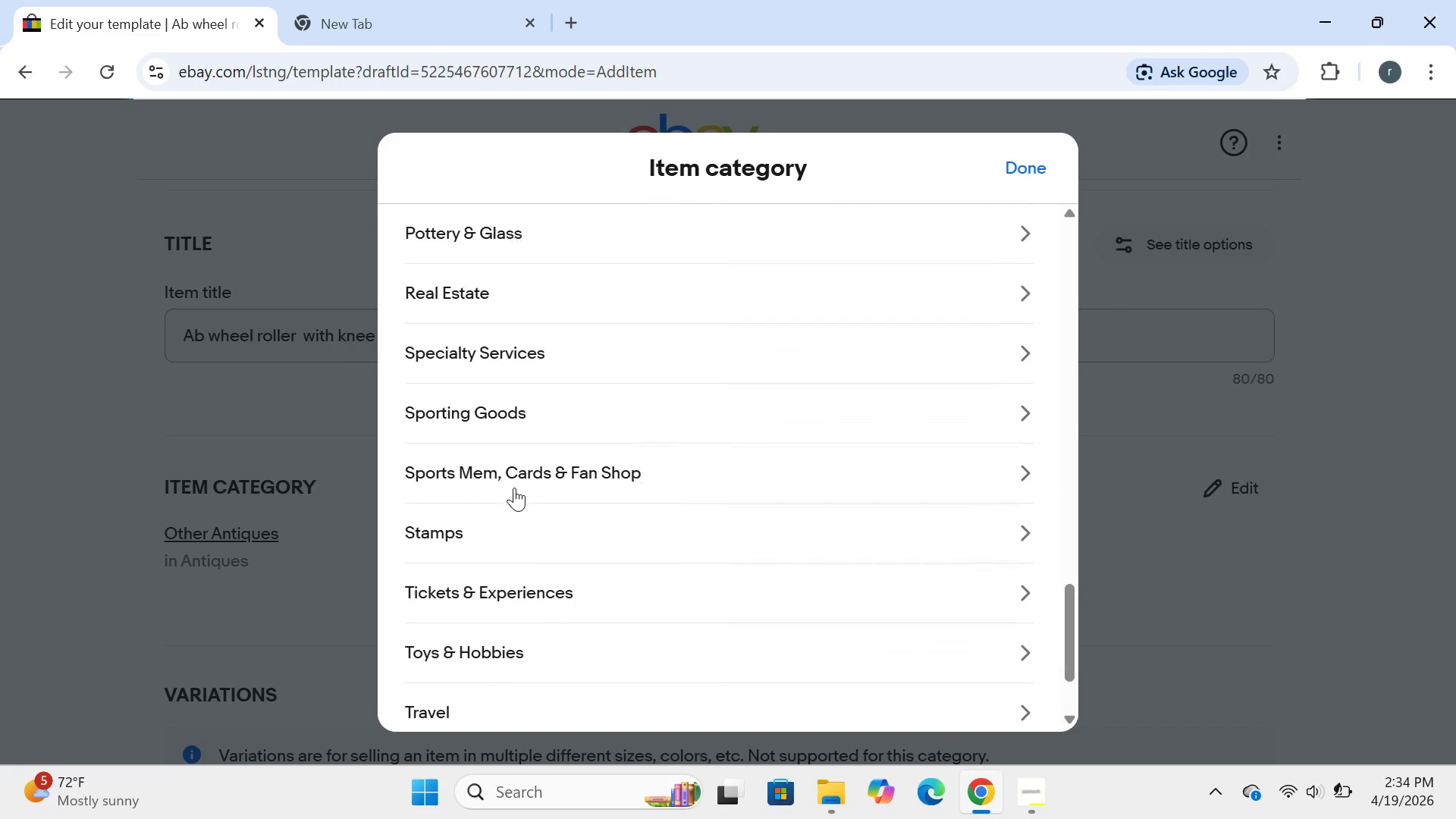 
wait(5.12)
 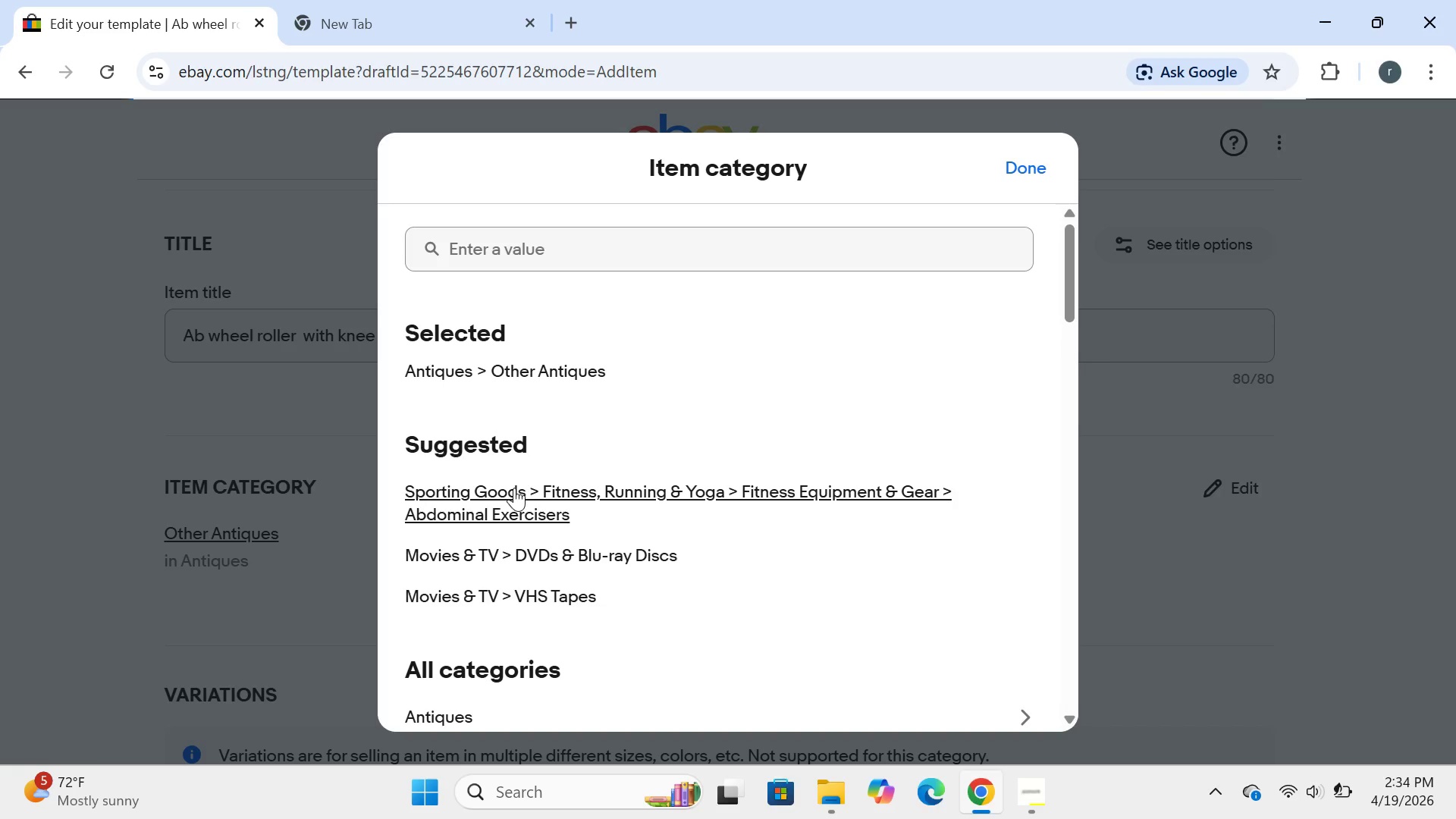 
left_click([533, 417])
 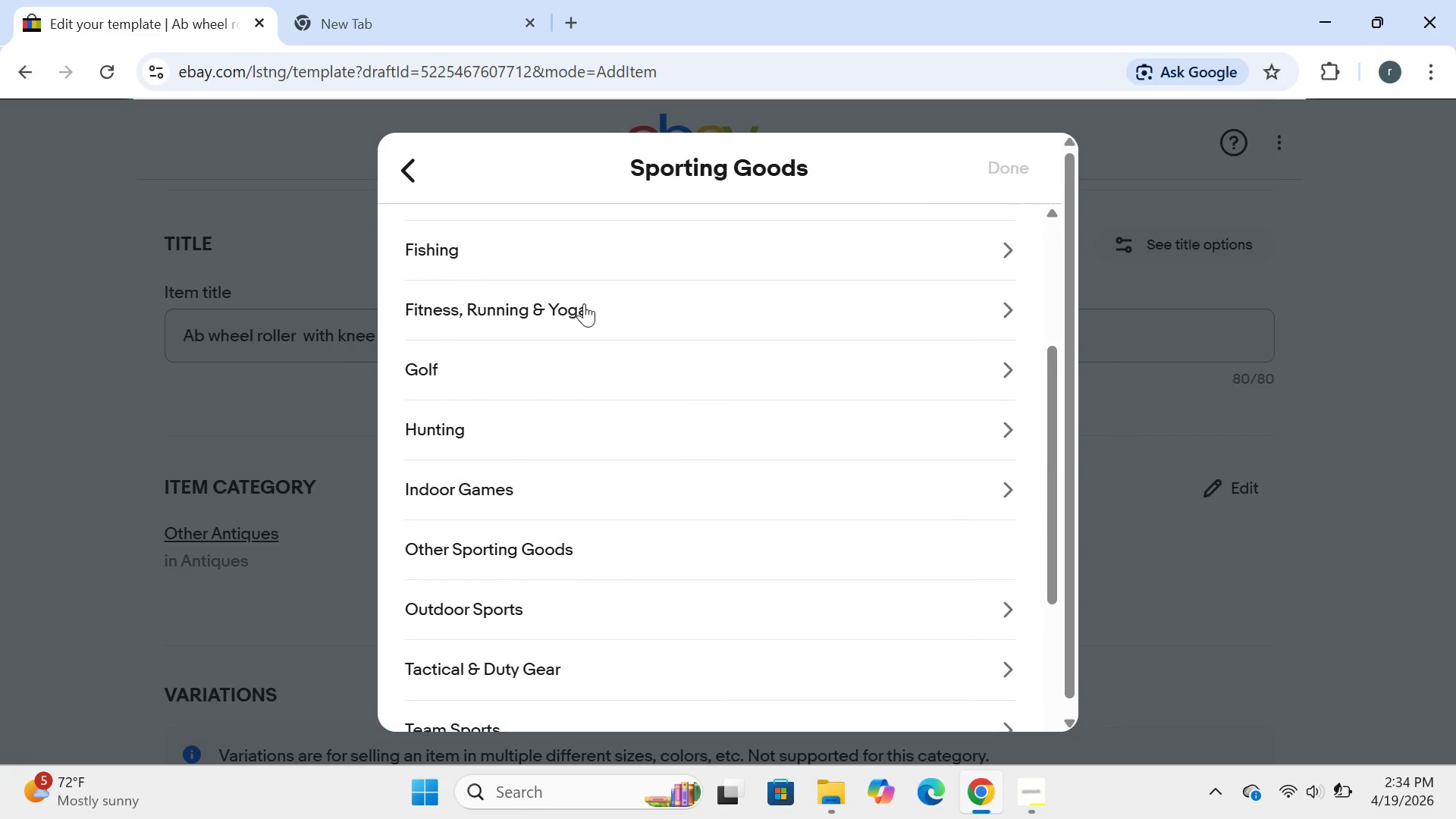 
left_click([584, 303])
 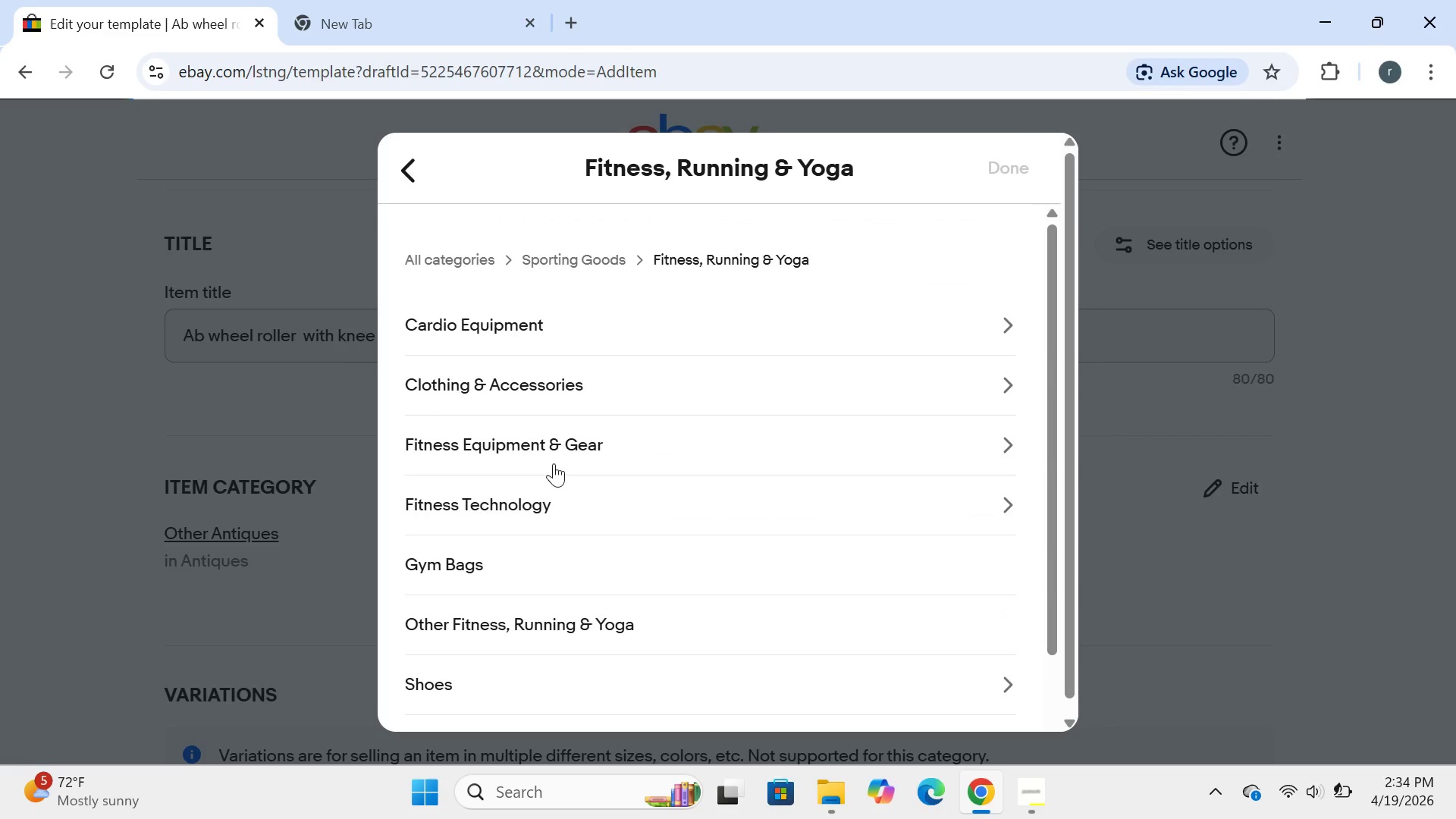 
left_click([554, 455])
 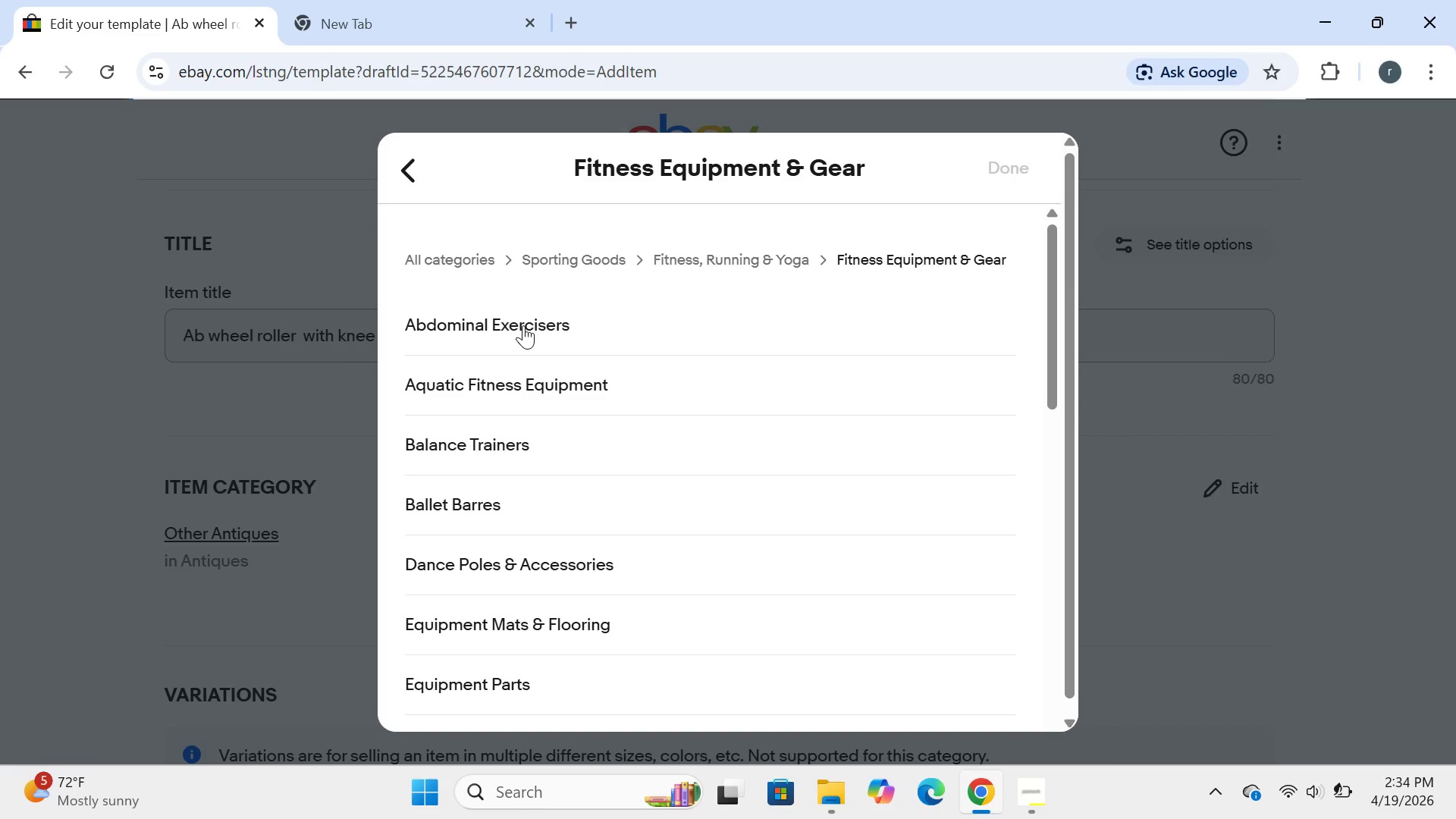 
wait(6.41)
 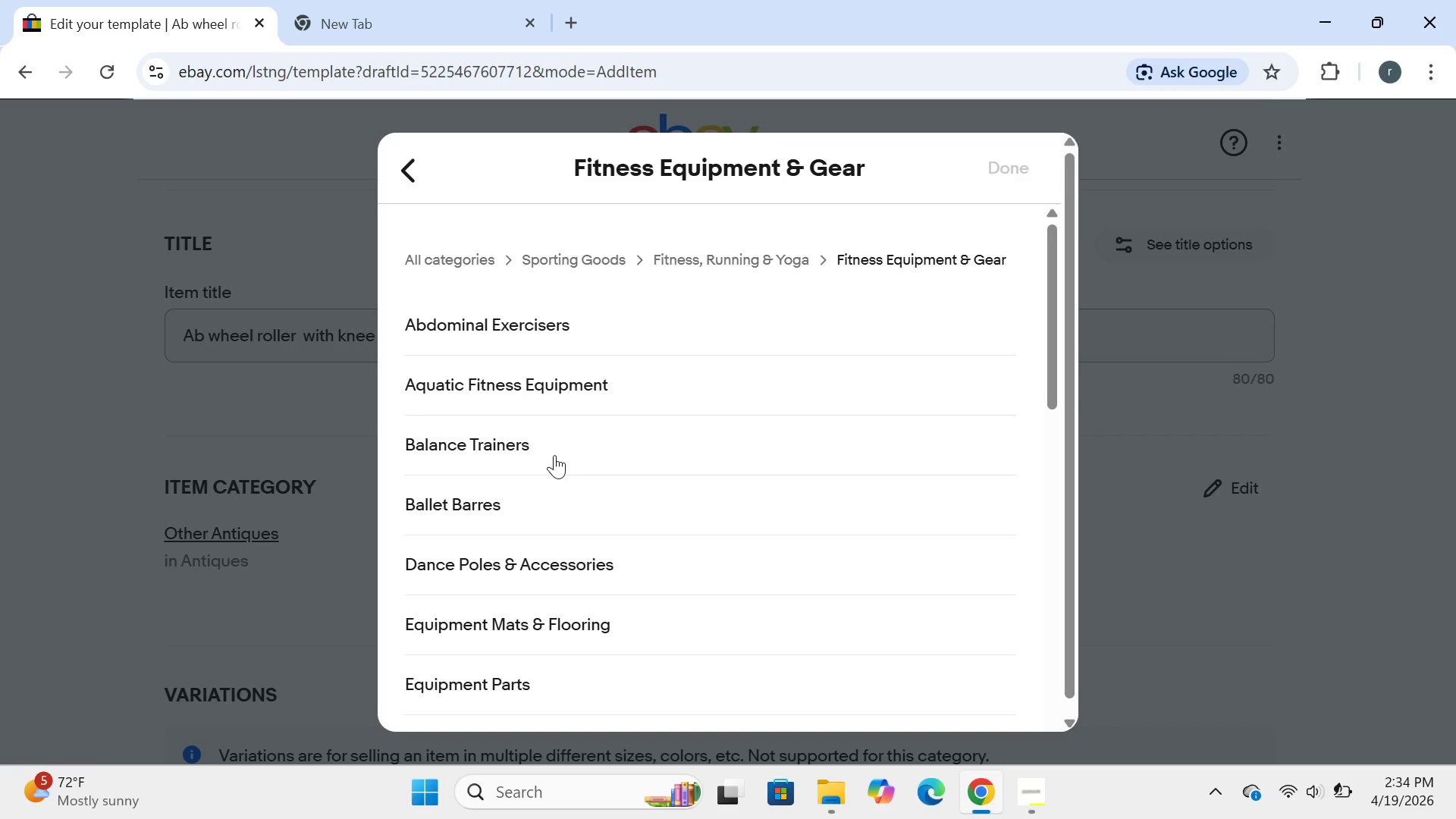 
left_click([523, 325])
 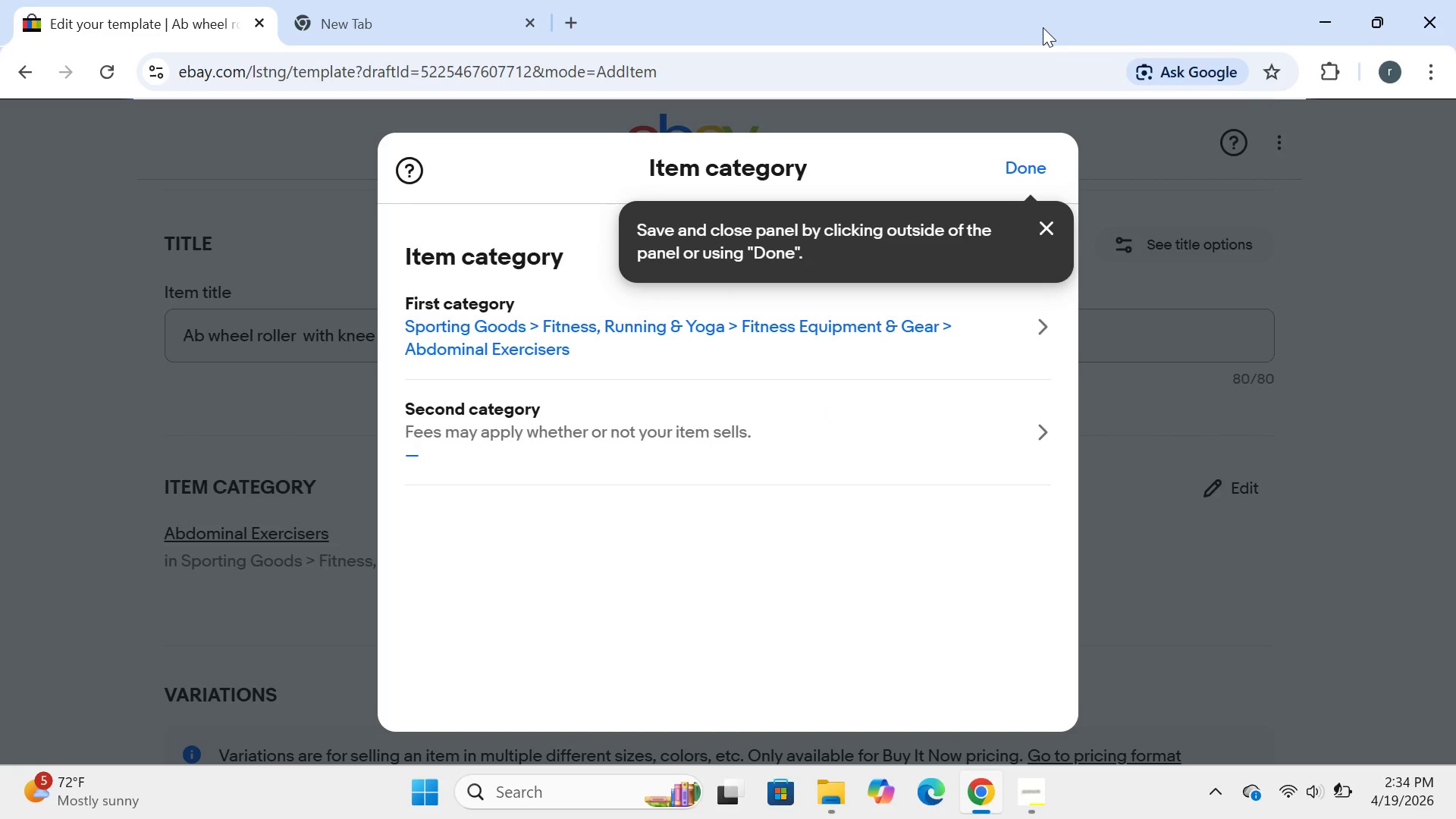 
left_click([1036, 171])
 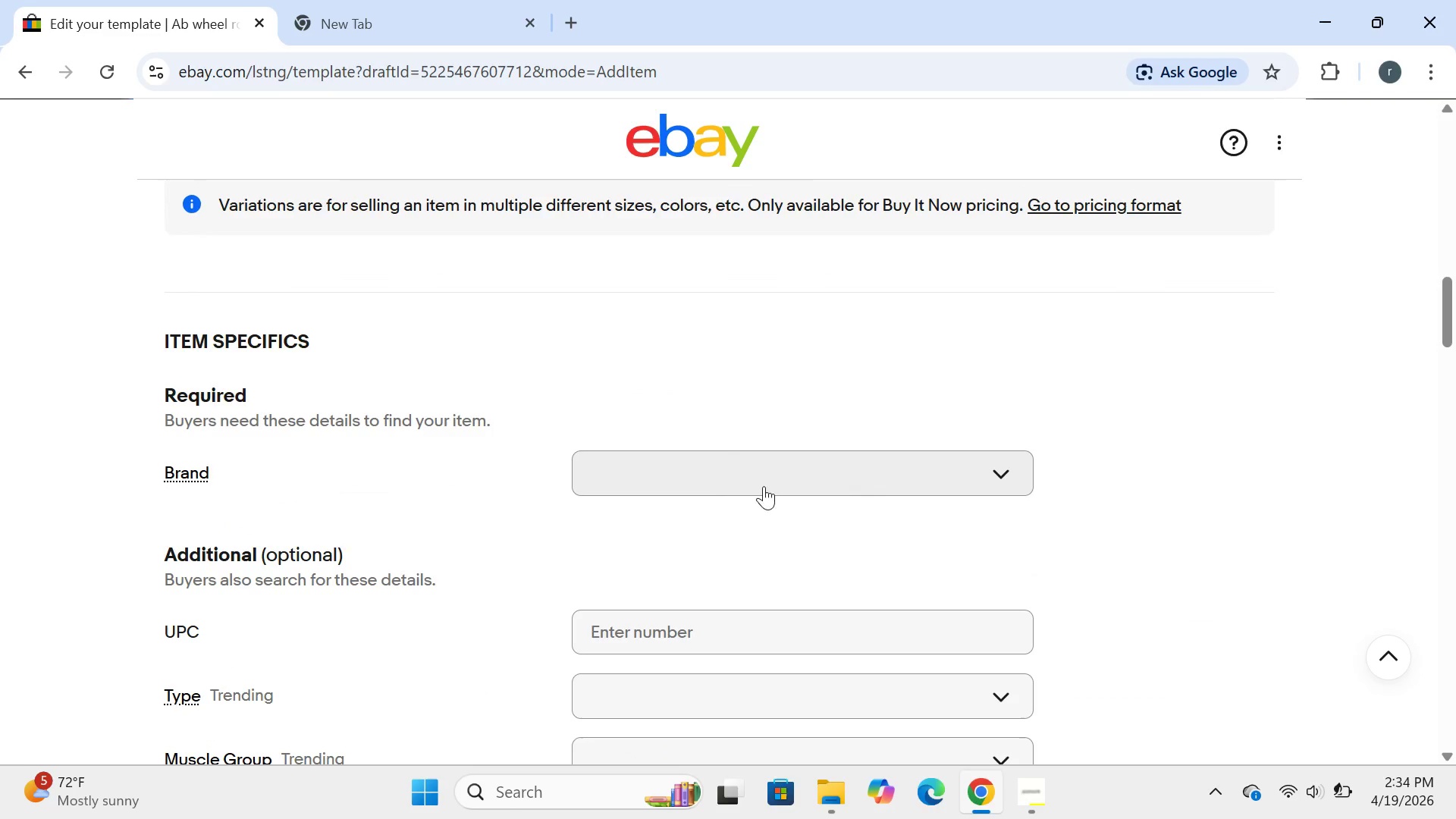 
left_click([714, 472])
 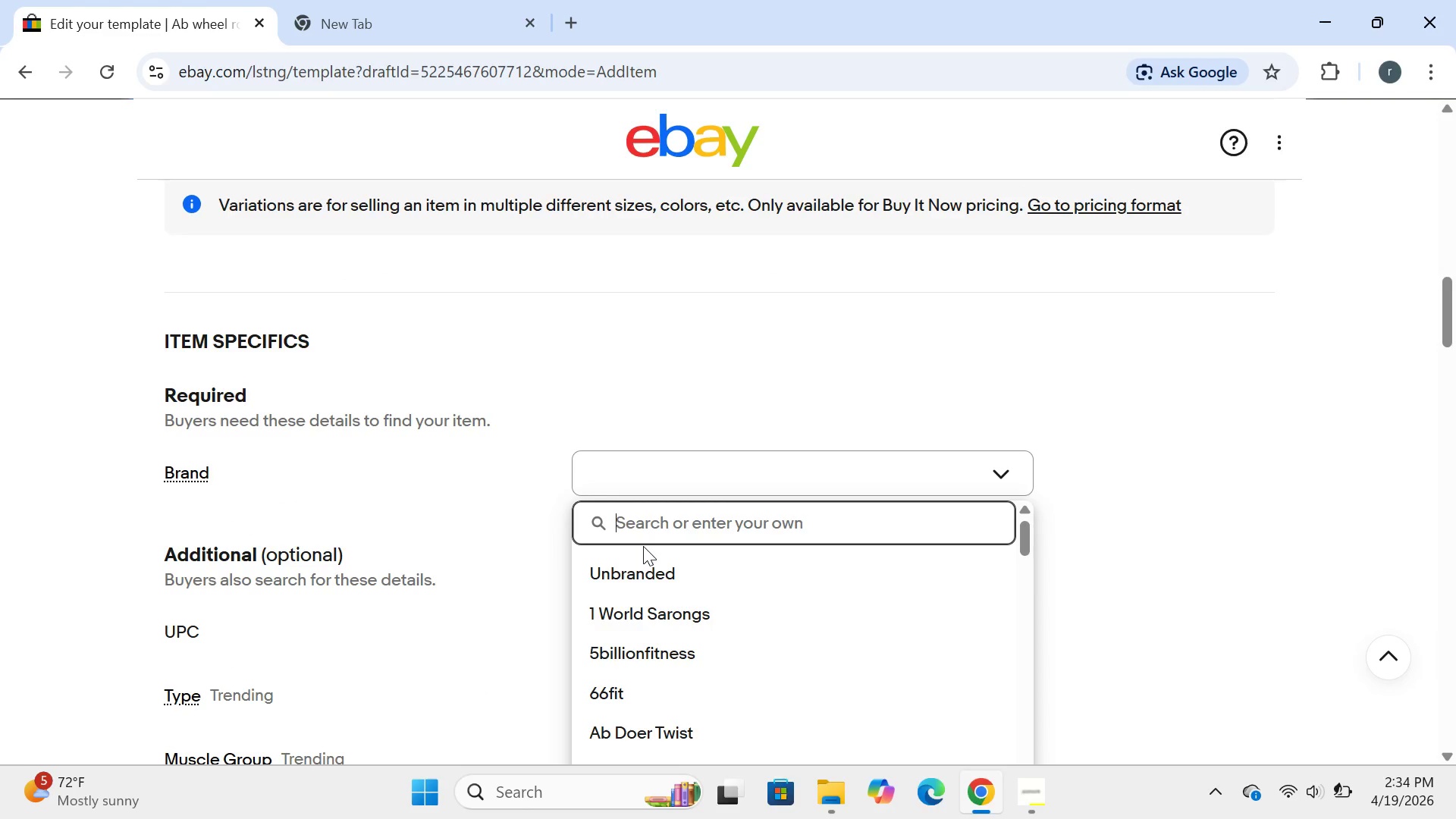 
type(iron core provisions)
 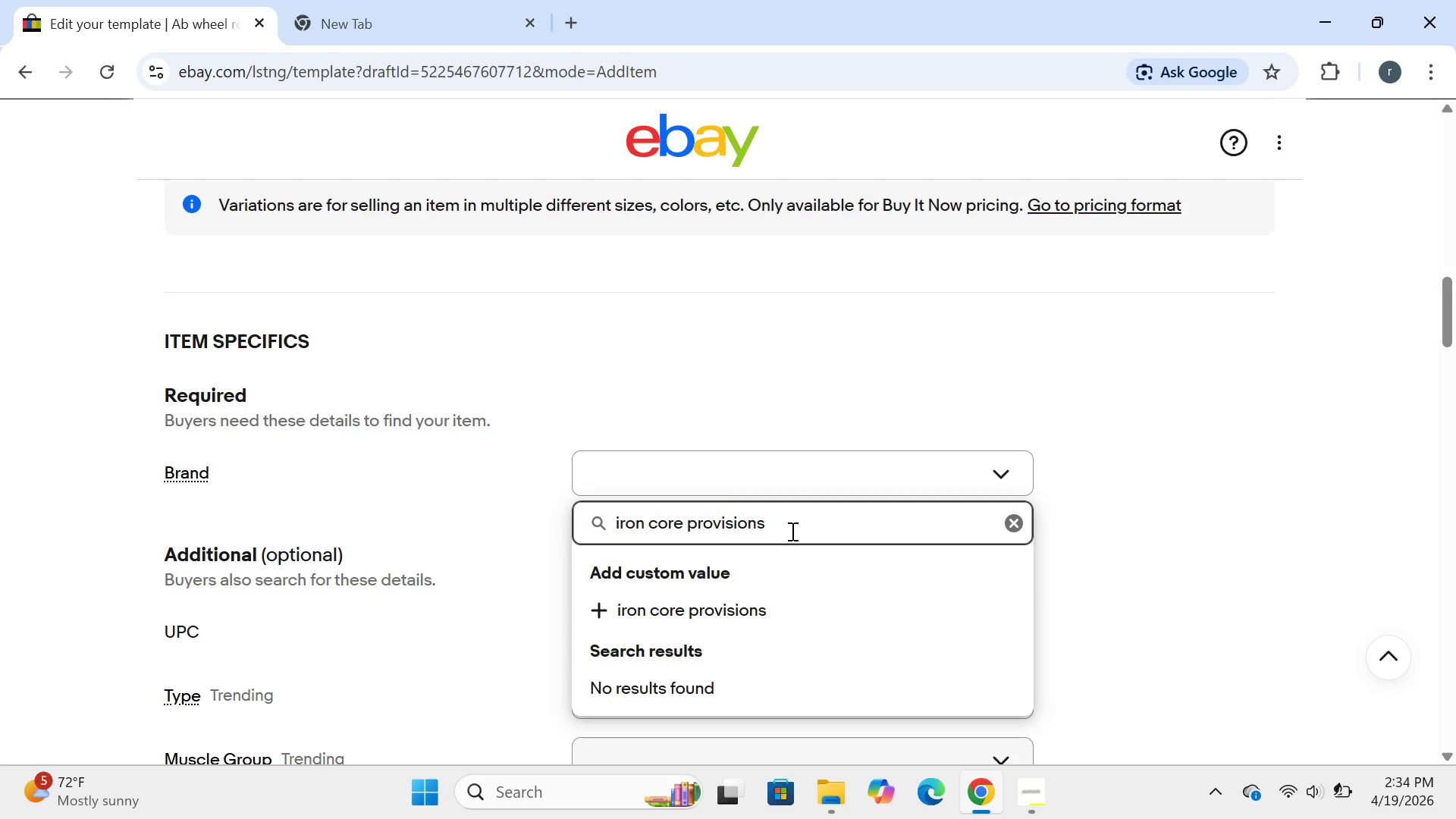 
key(Enter)
 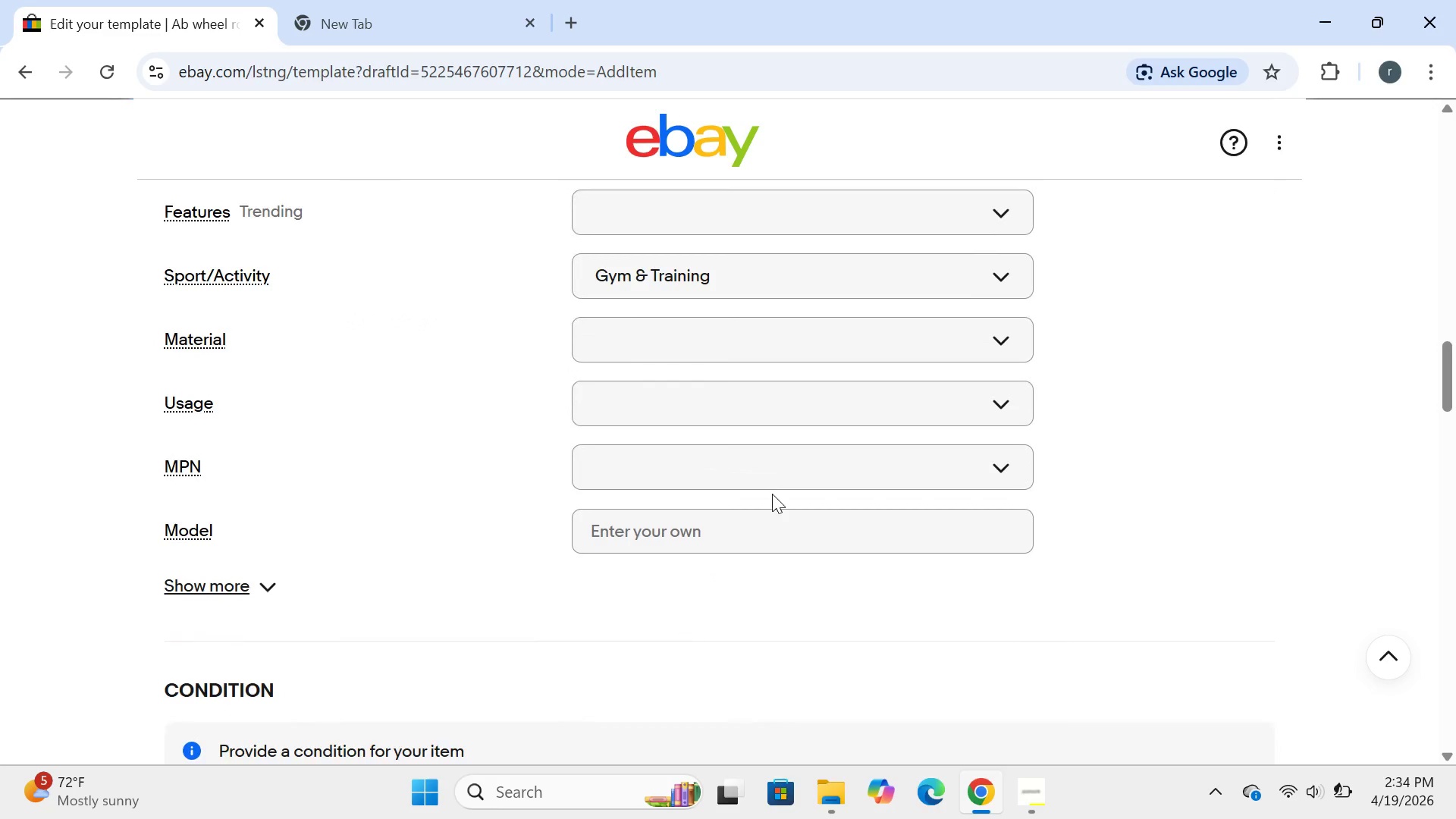 
left_click([781, 466])
 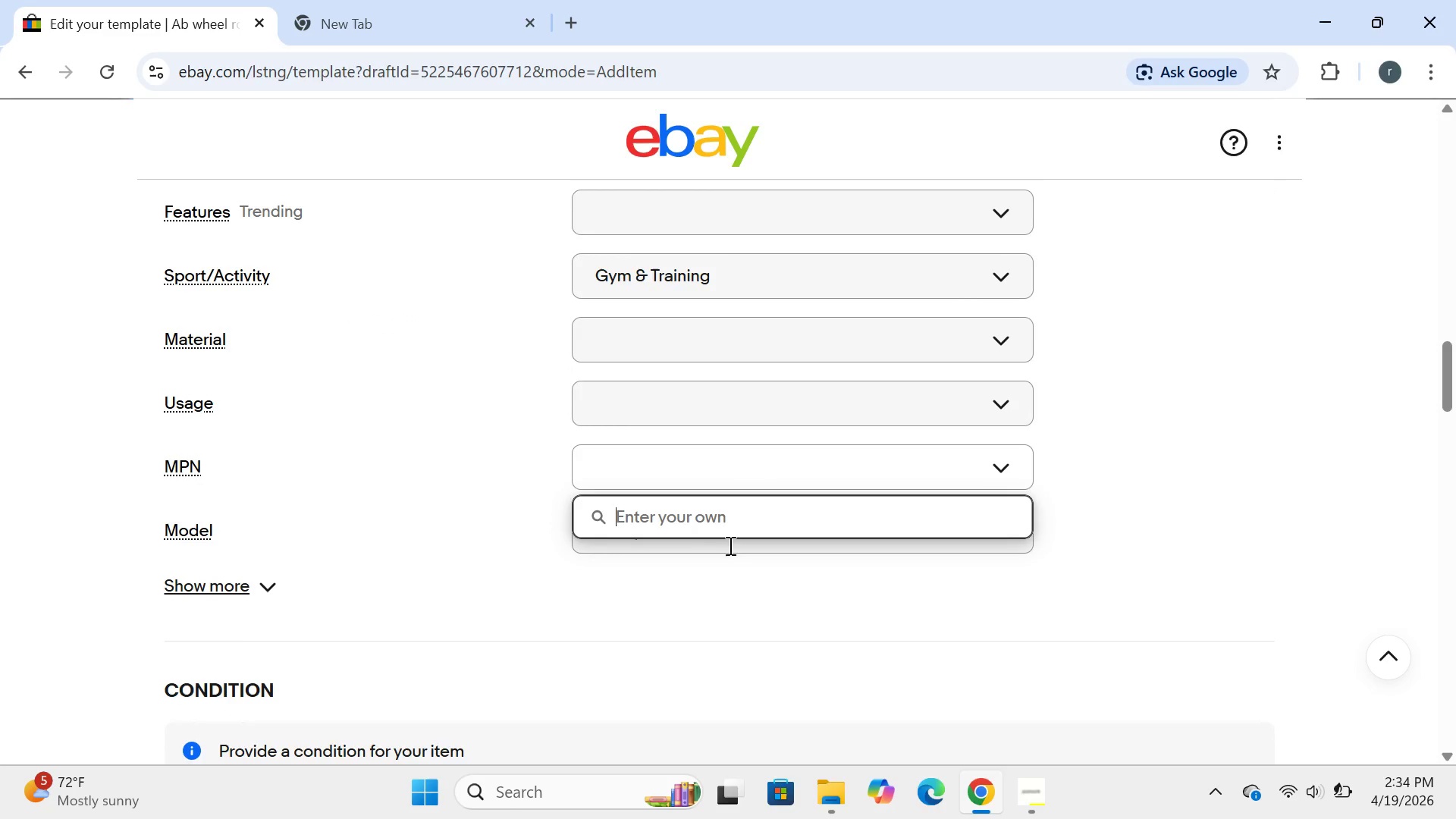 
left_click([701, 528])
 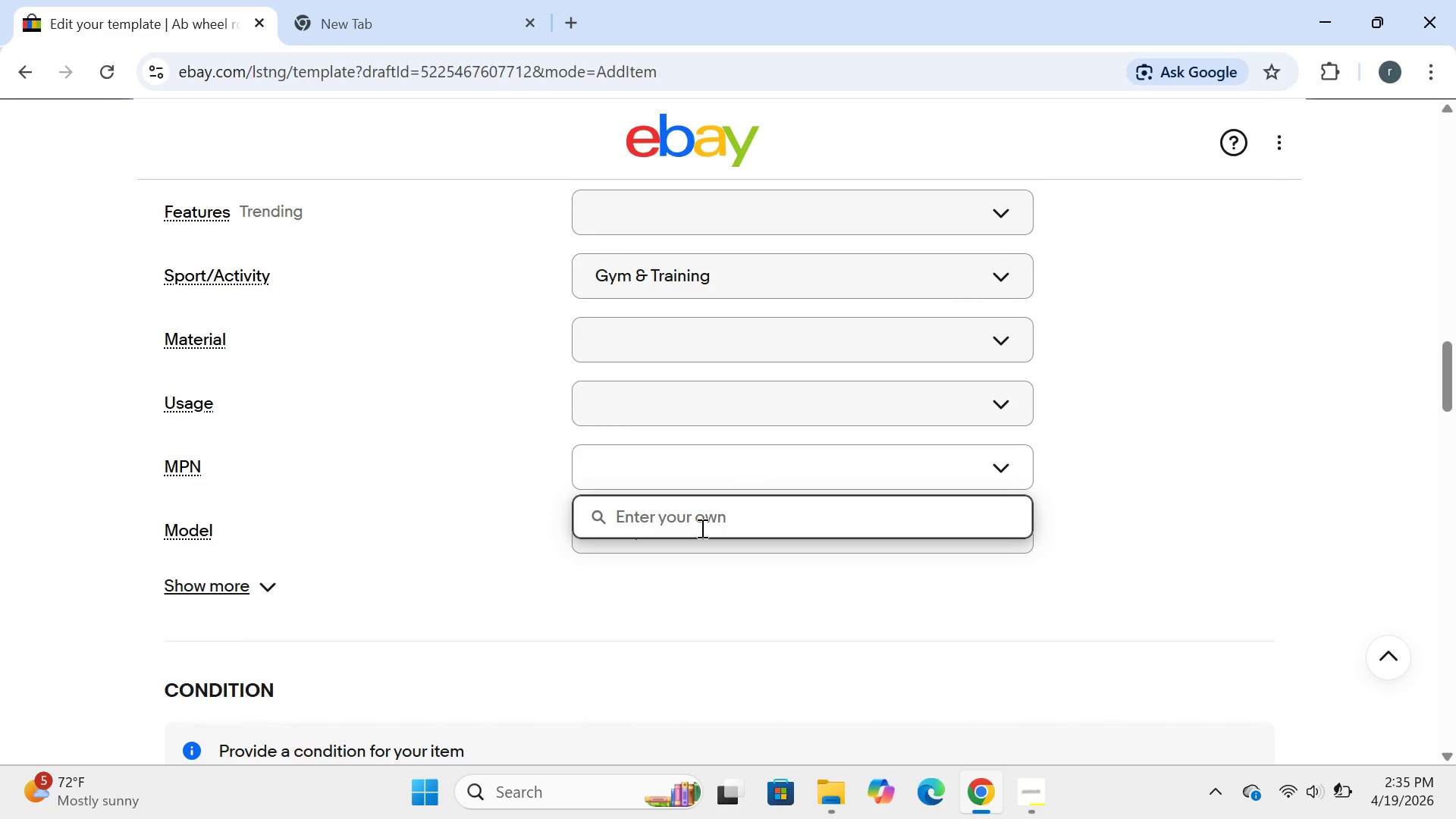 
type(ic)
key(Backspace)
key(Backspace)
type(ICP-AW-01)
 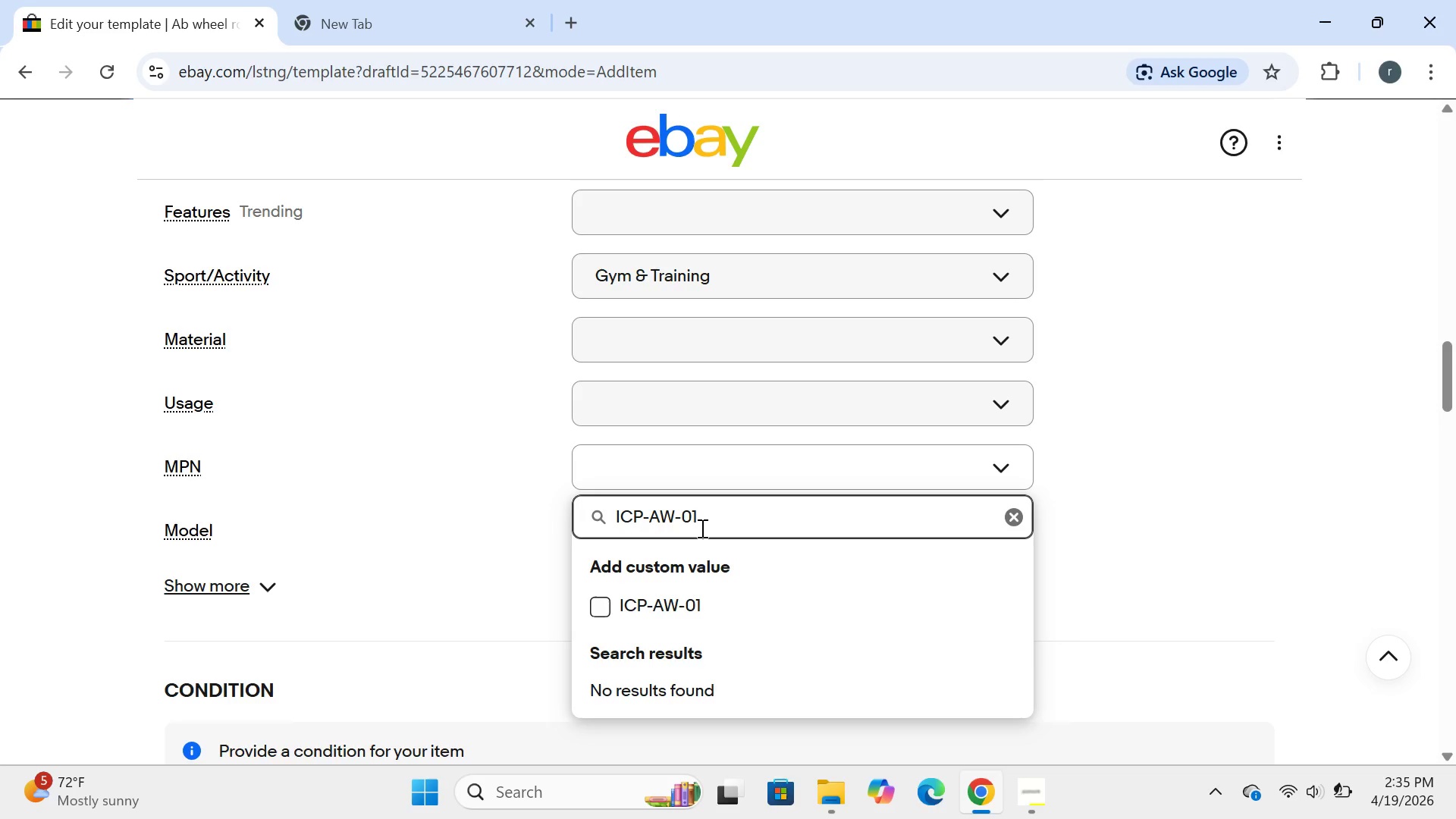 
key(Enter)
 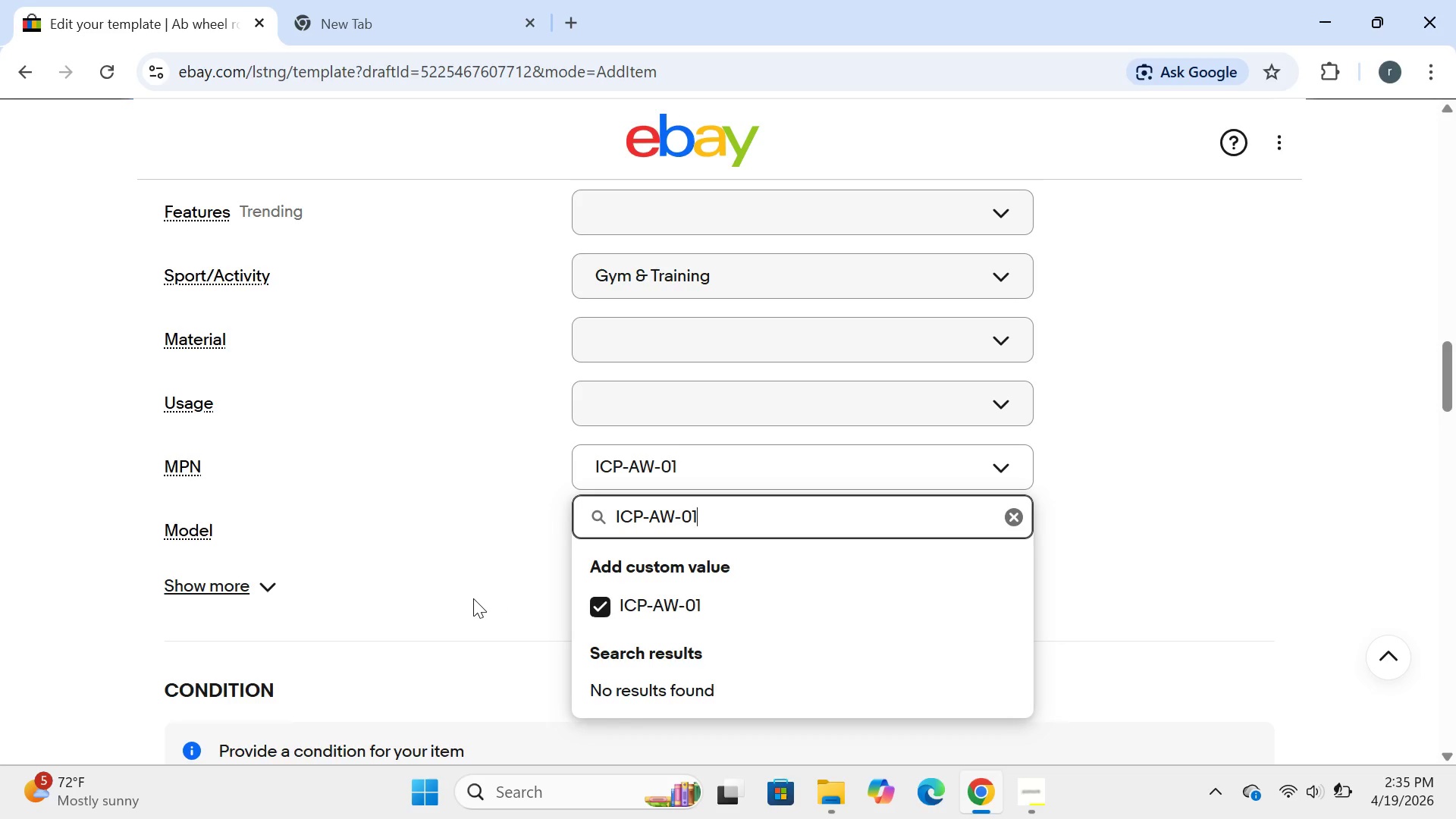 
left_click([473, 598])
 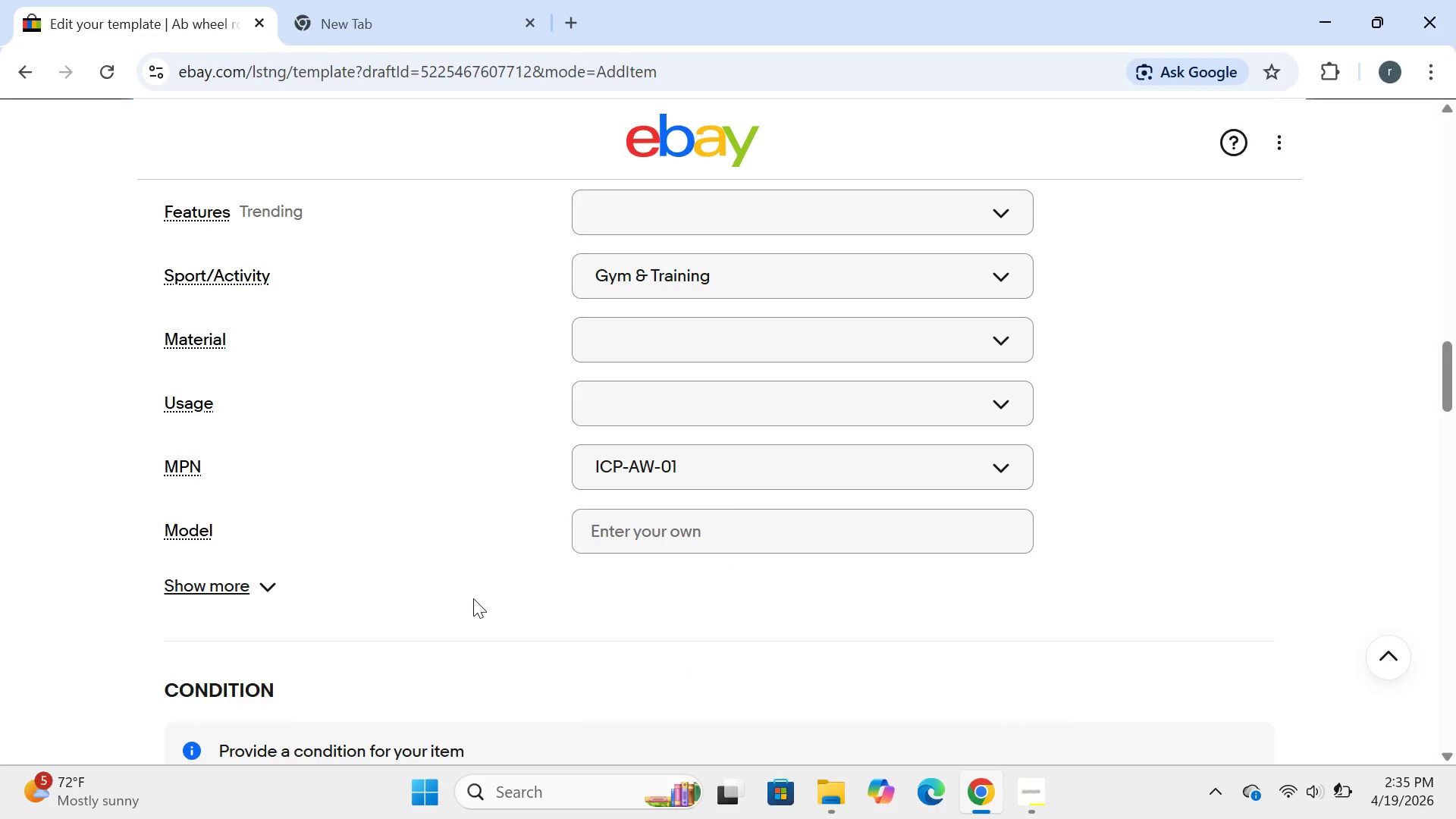 
mouse_move([642, 462])
 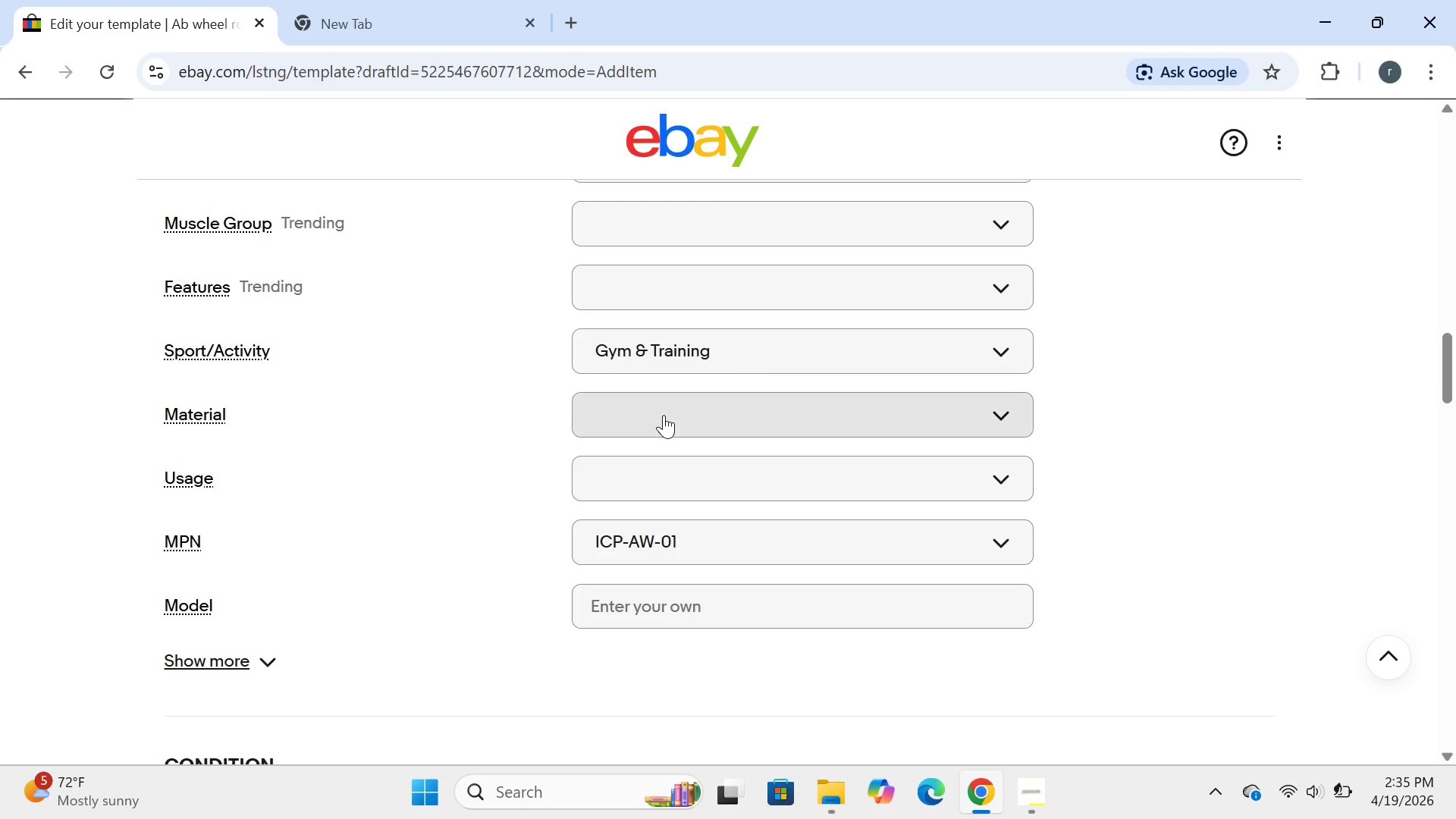 
left_click([664, 415])
 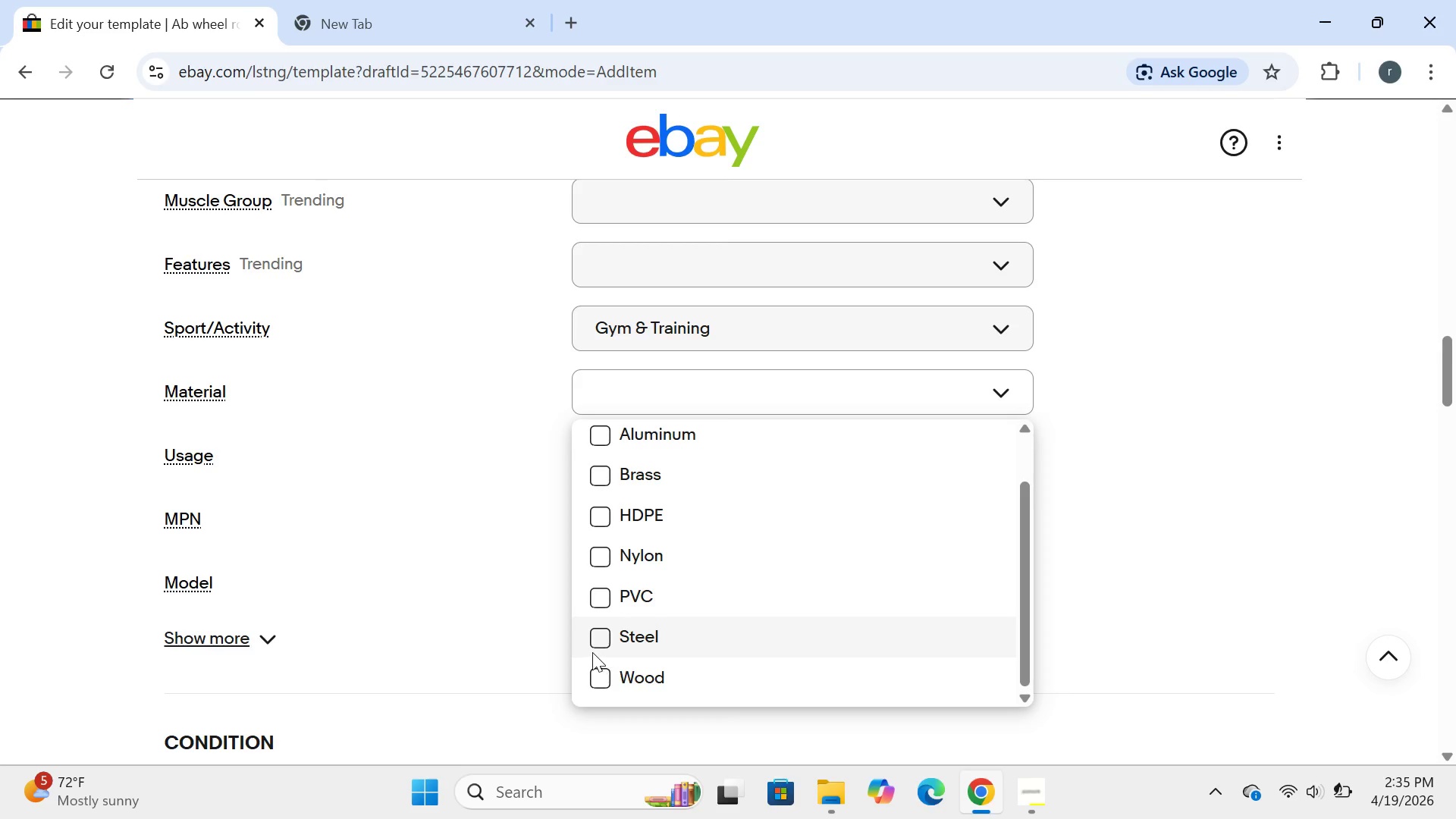 
left_click([602, 634])
 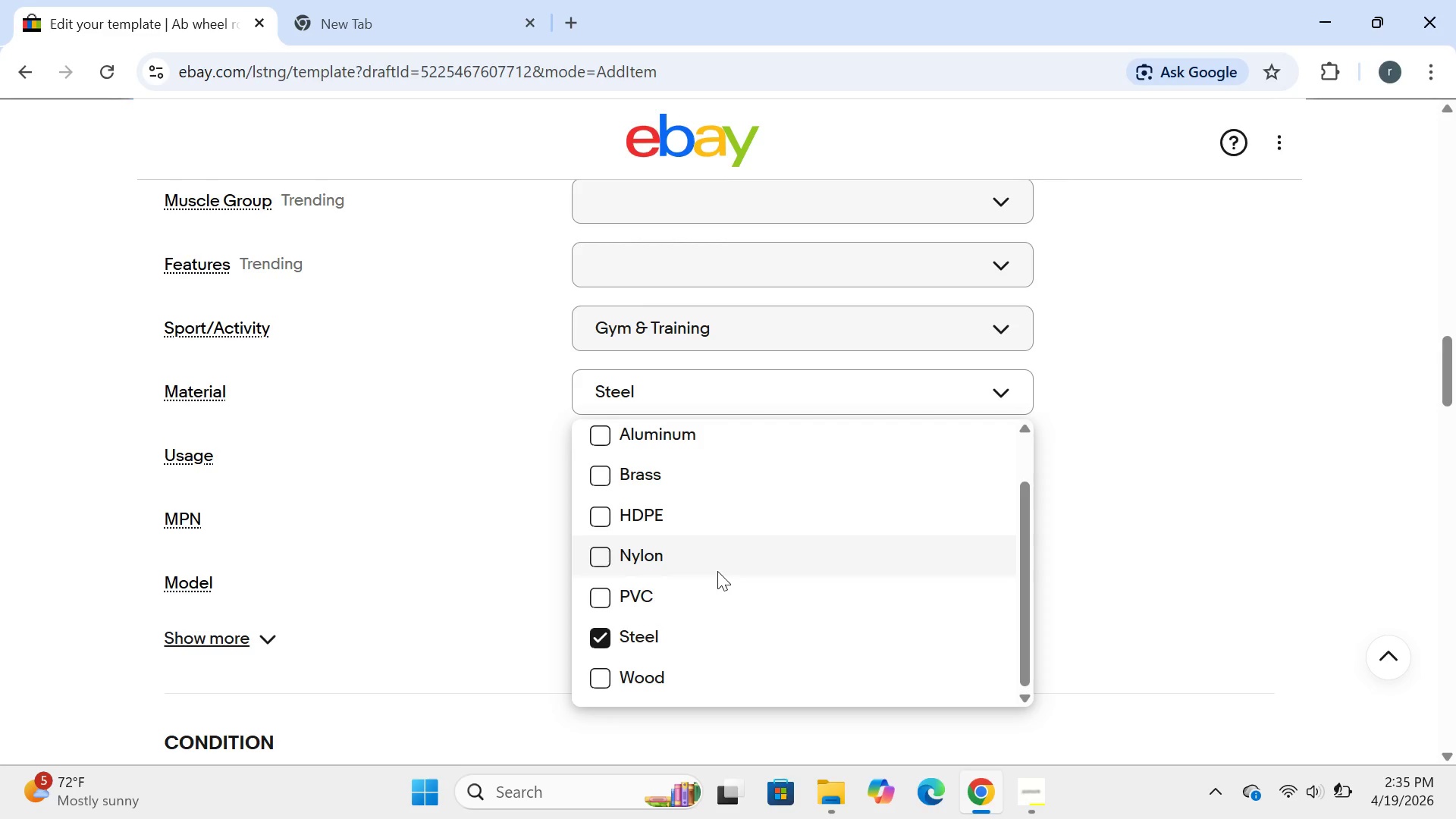 
left_click([470, 615])
 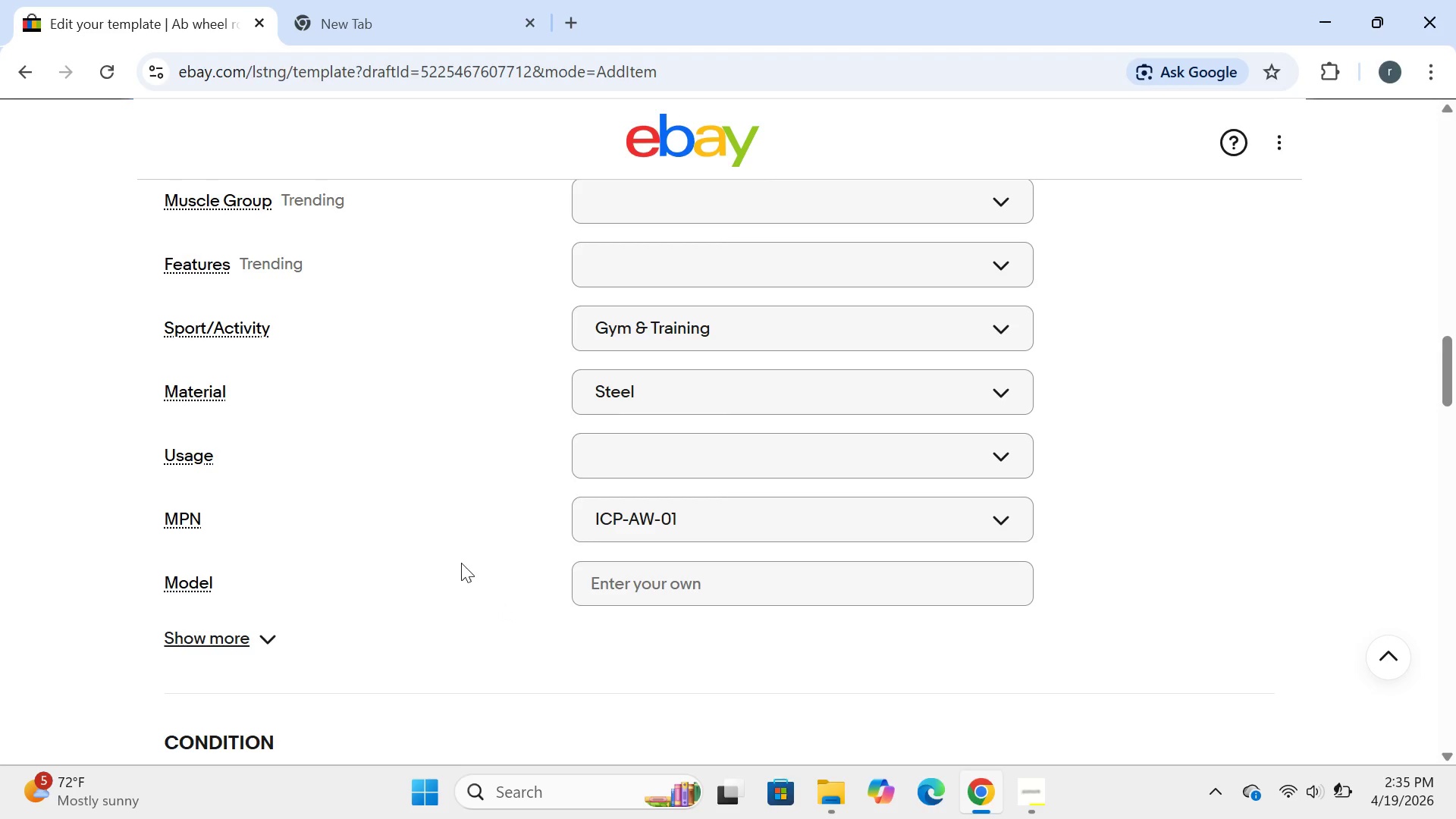 
wait(10.89)
 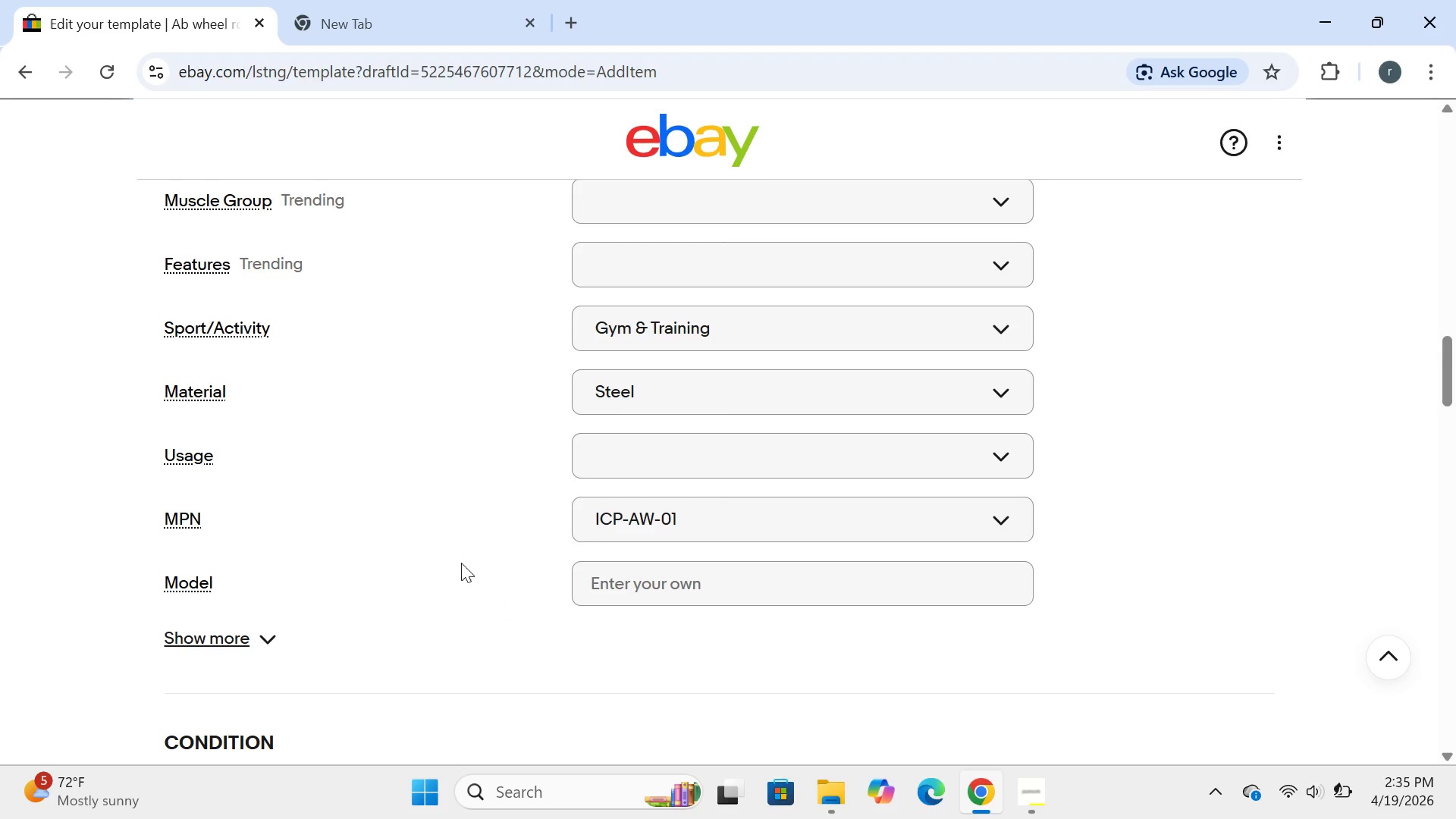 
left_click([607, 491])
 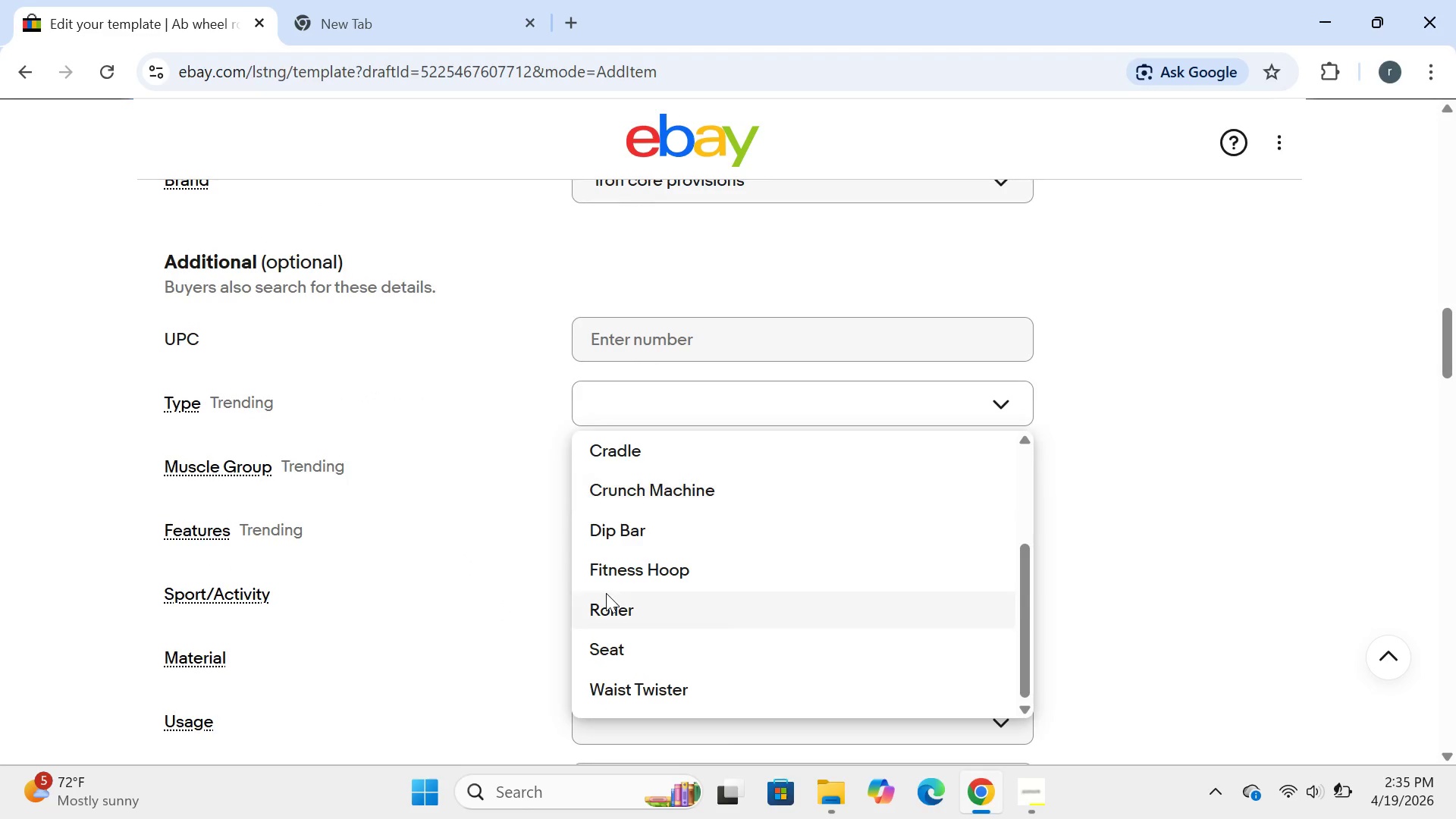 
wait(5.41)
 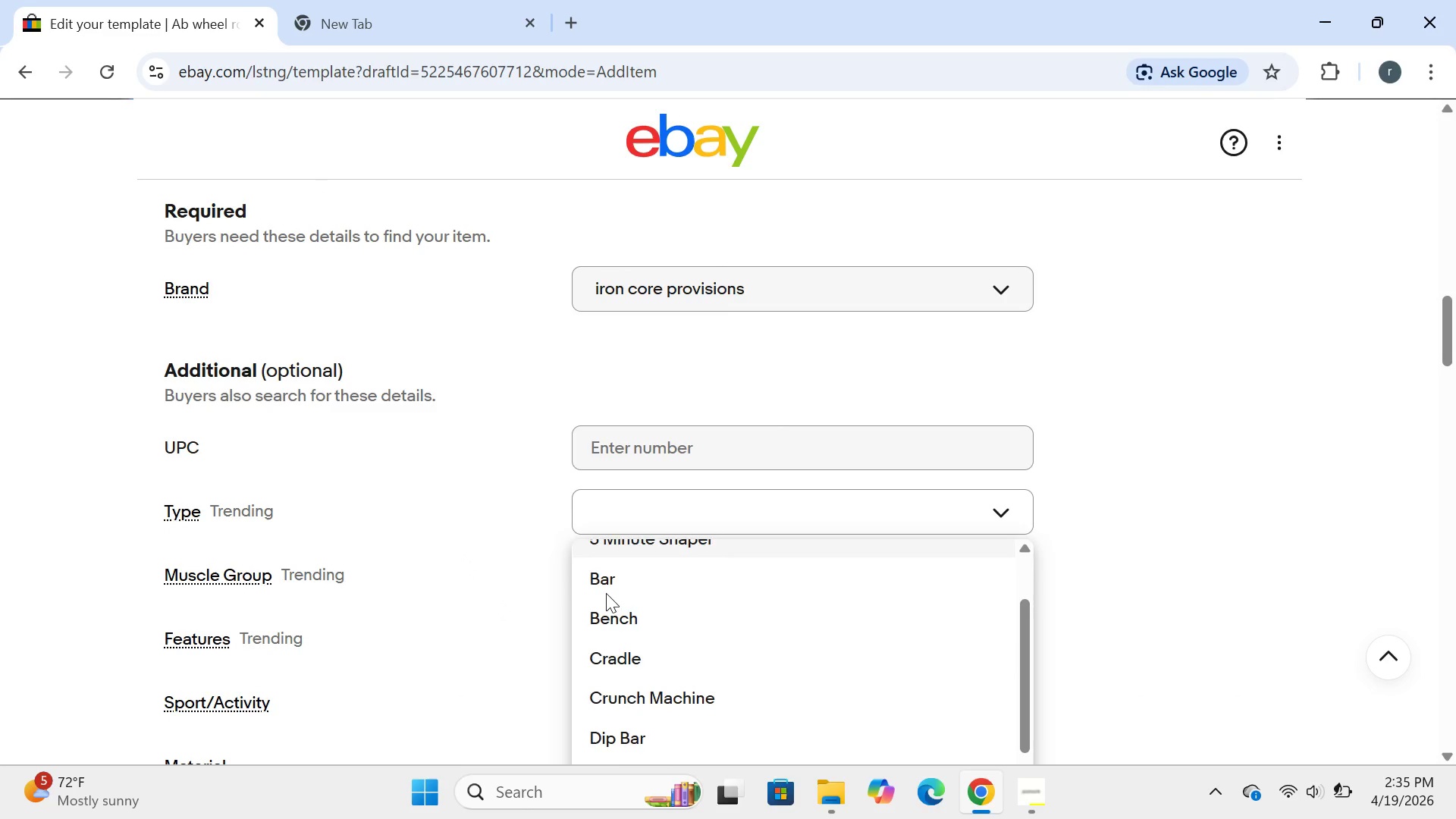 
type(ab wheel)
 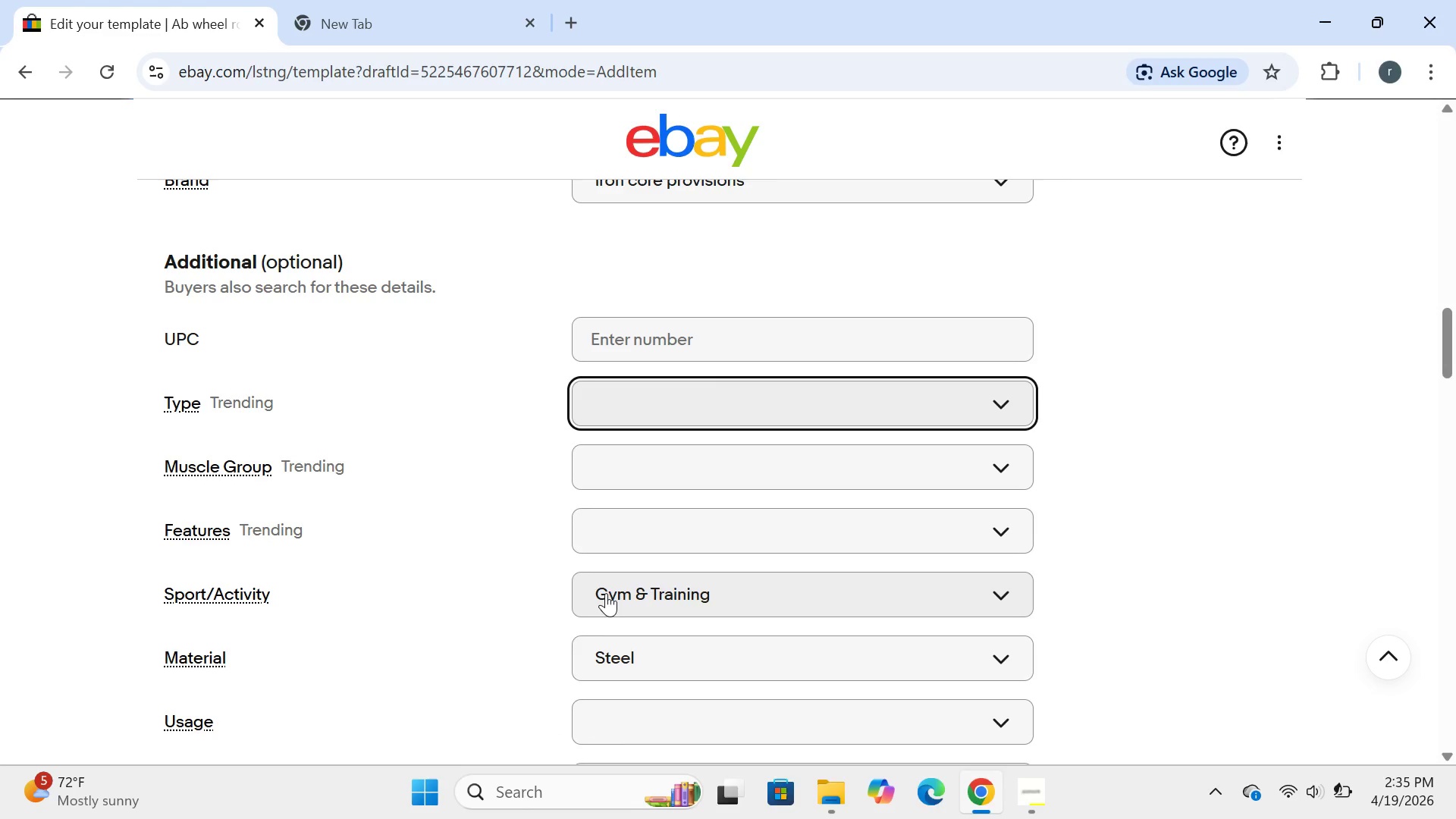 
key(Enter)
 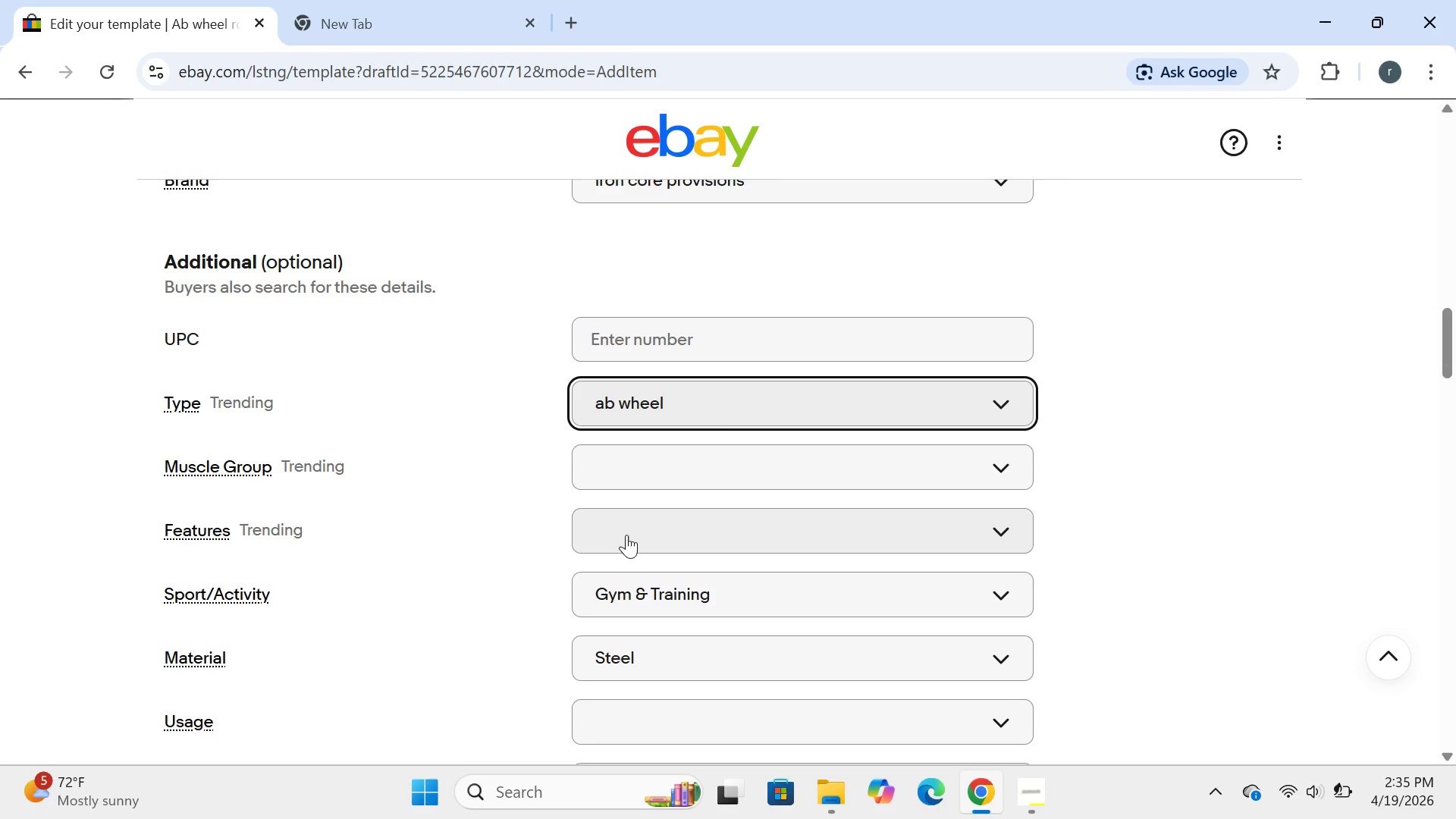 
wait(6.45)
 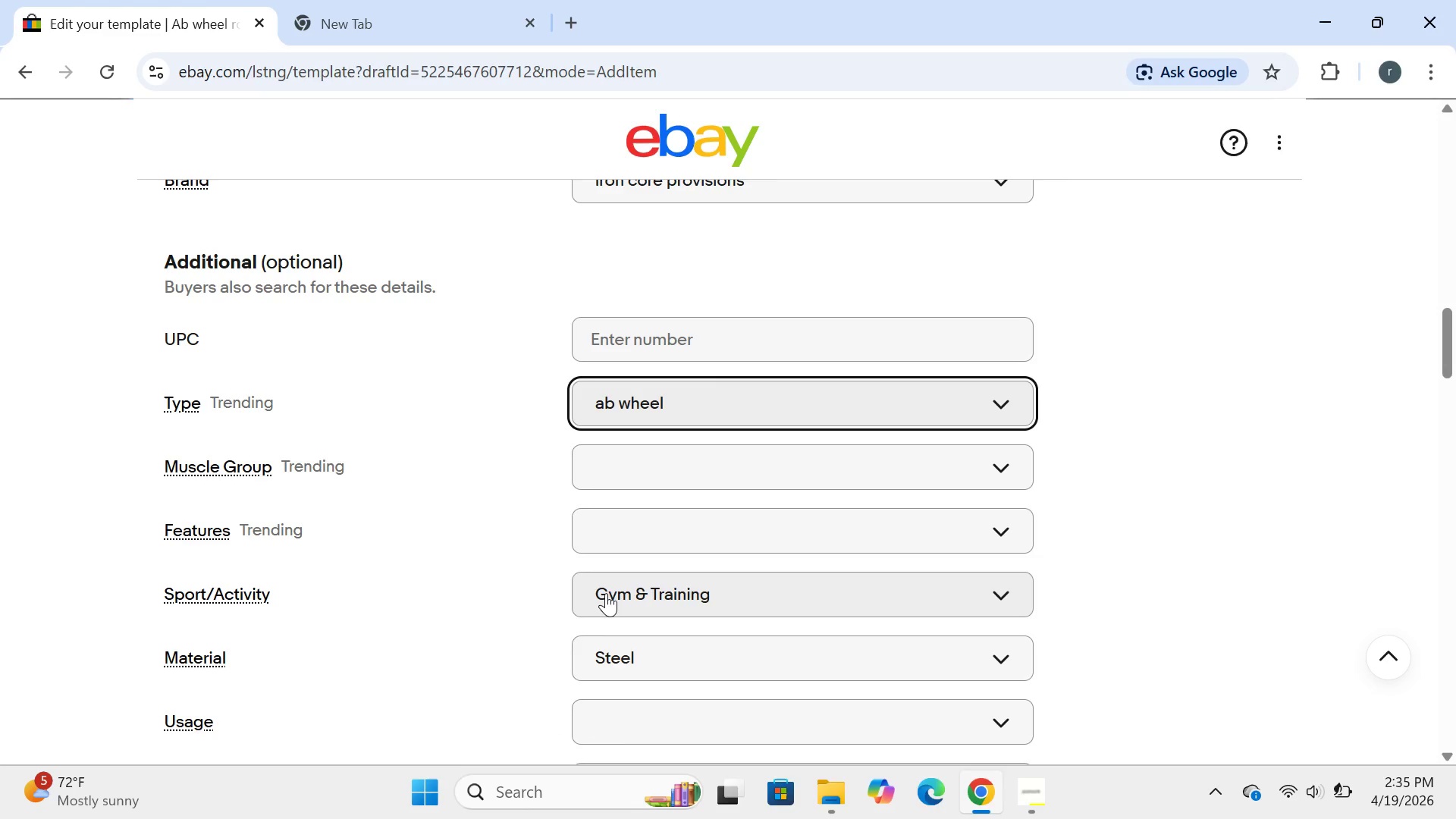 
left_click([634, 535])
 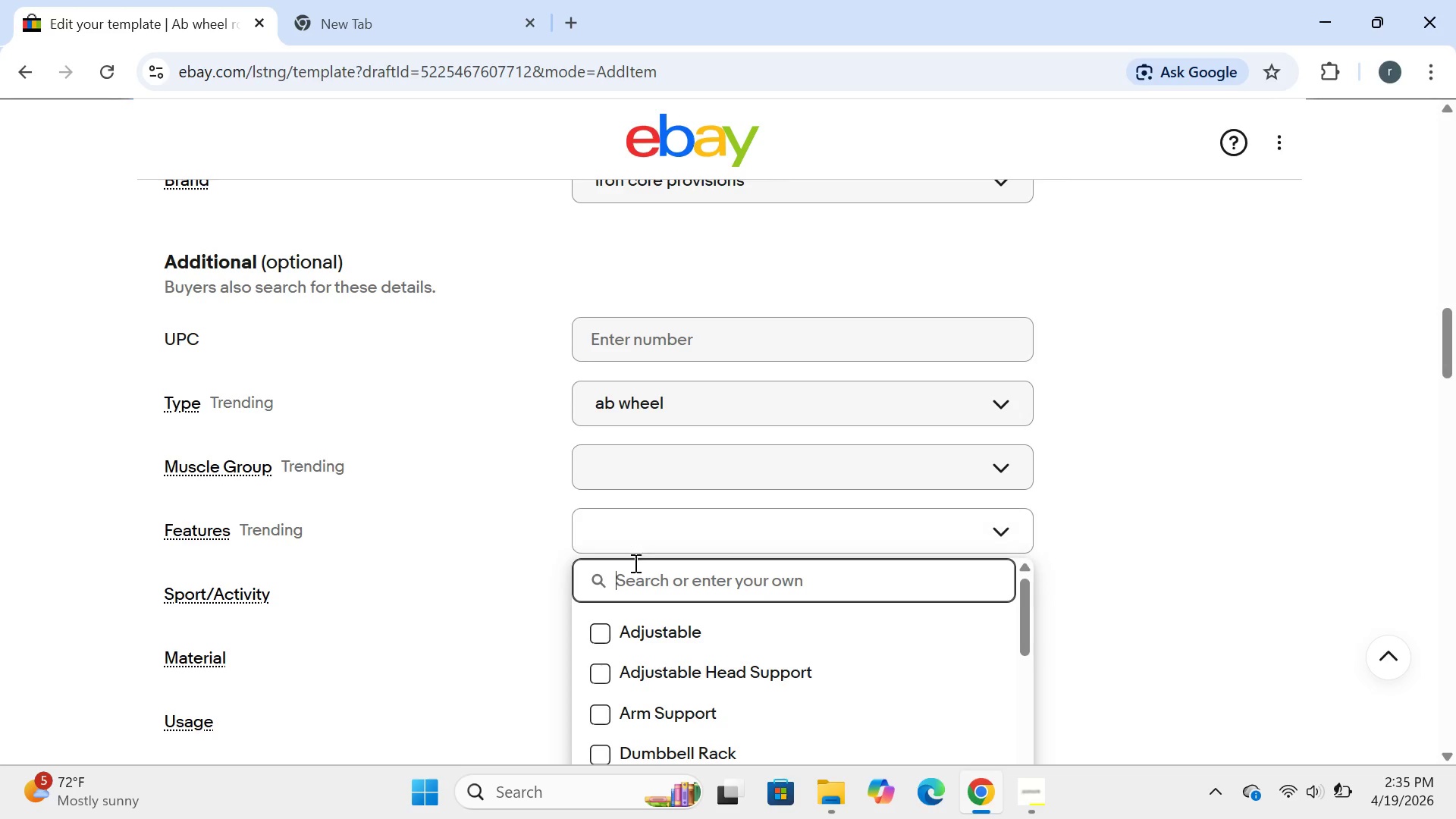 
mouse_move([648, 621])
 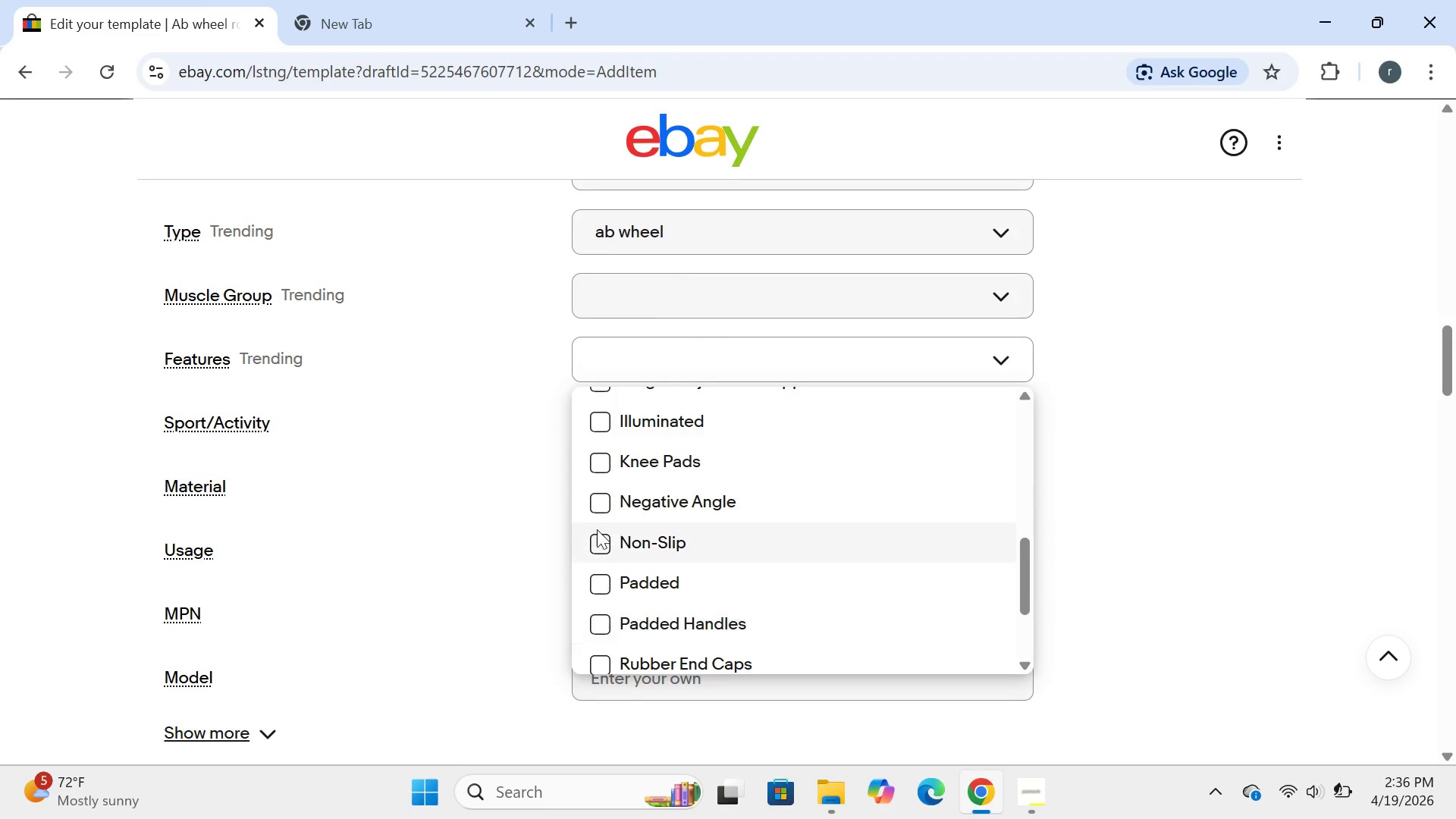 
left_click([603, 469])
 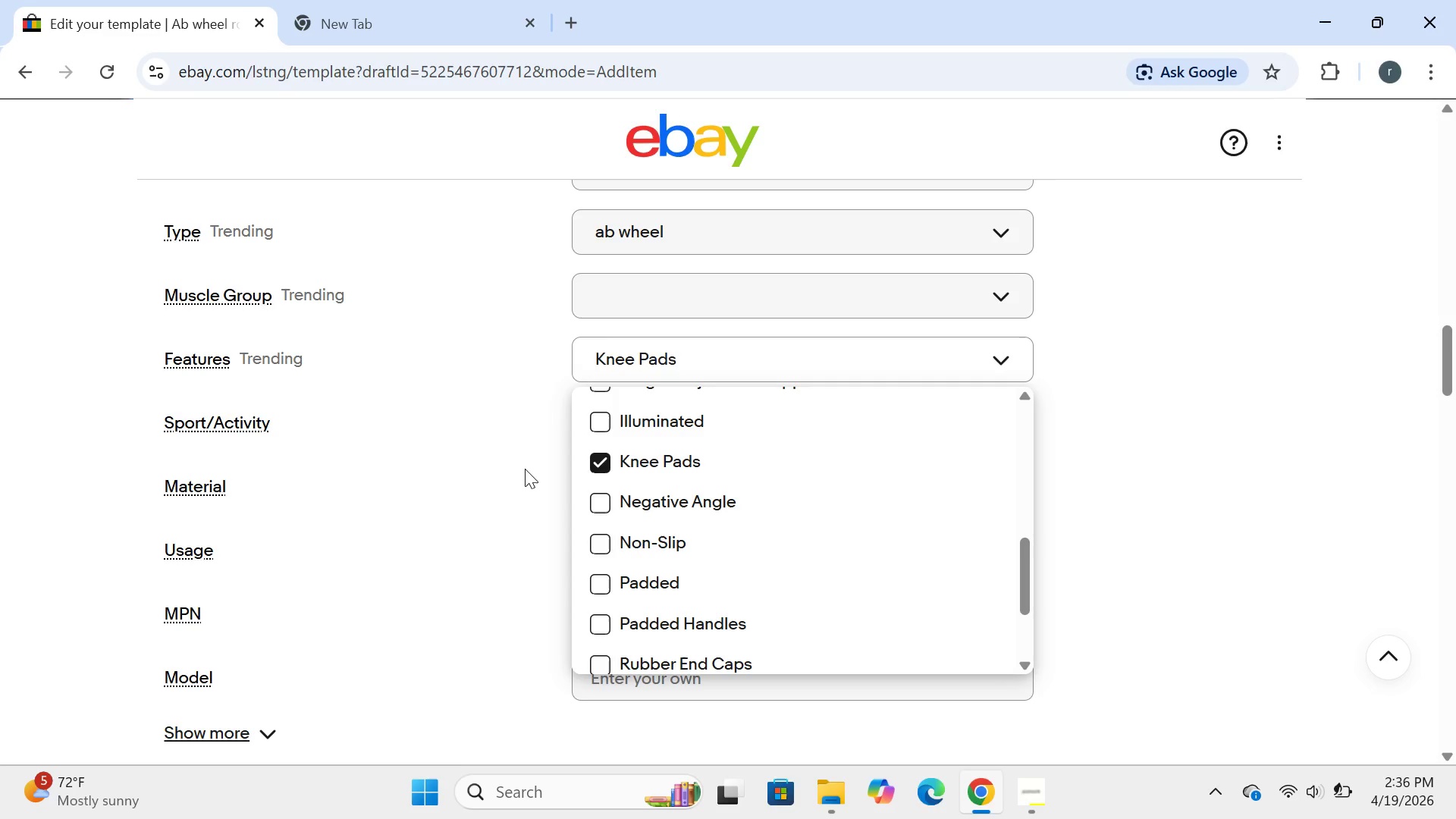 
left_click([525, 469])
 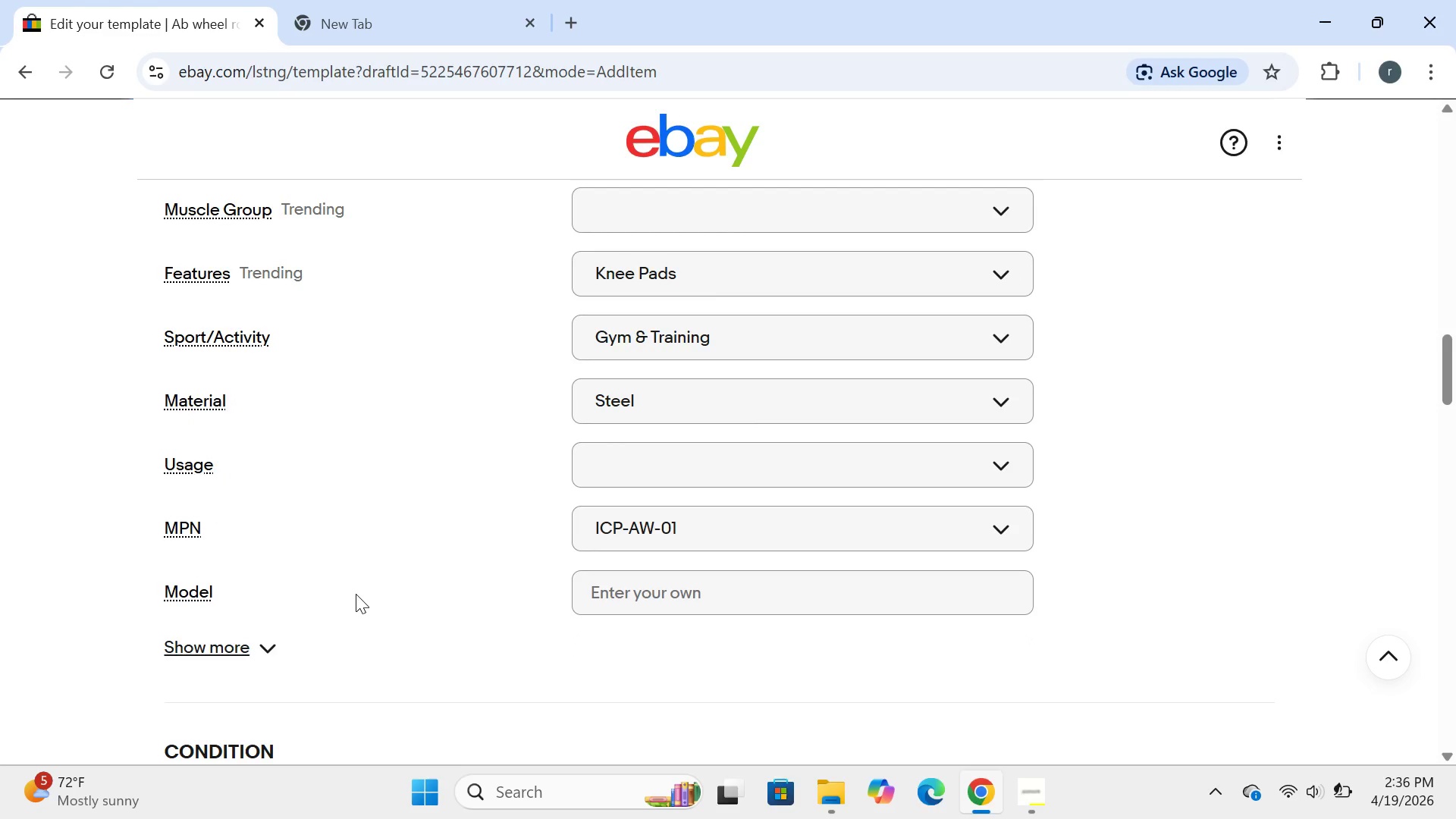 
wait(6.05)
 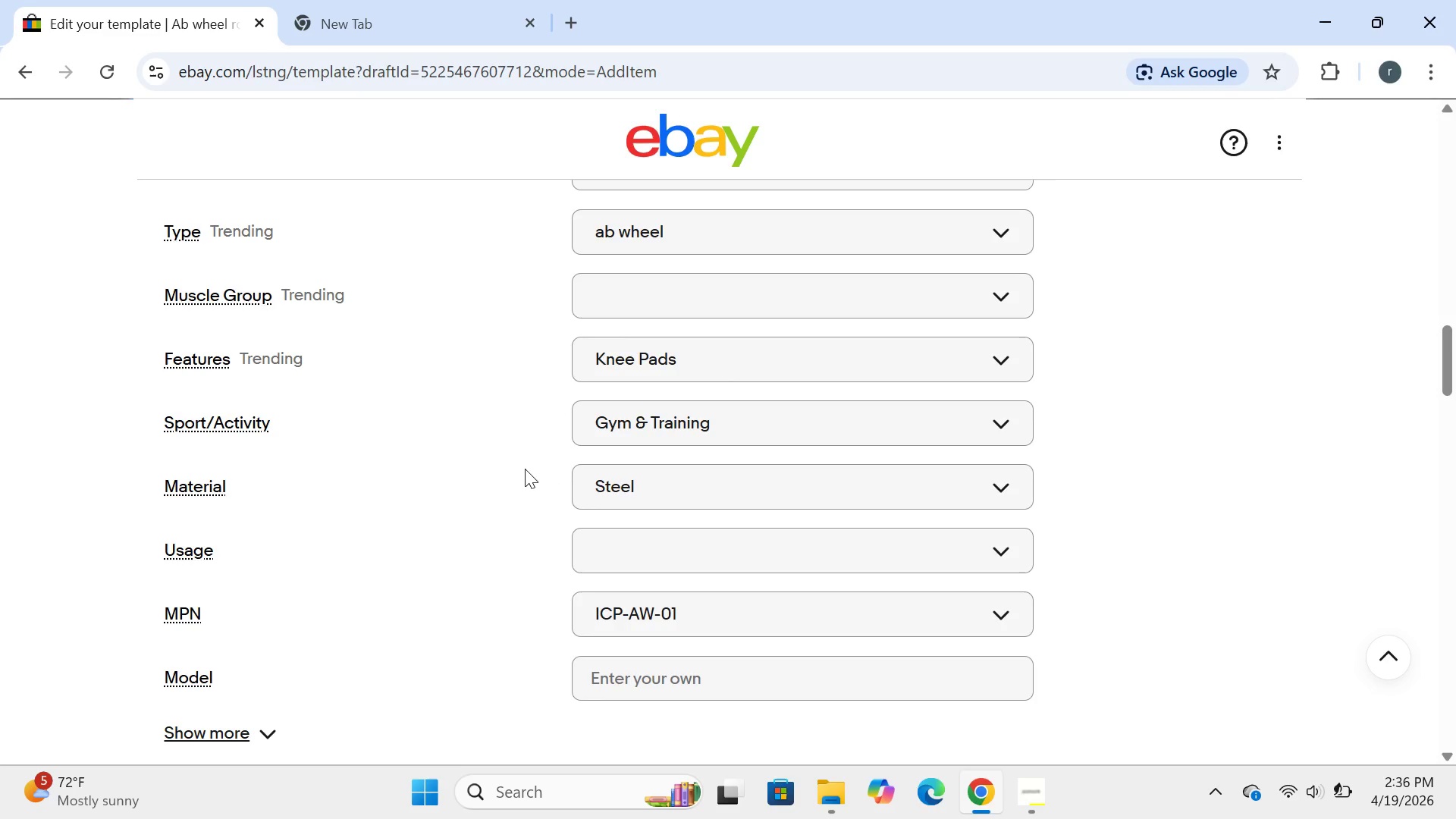 
left_click([263, 651])
 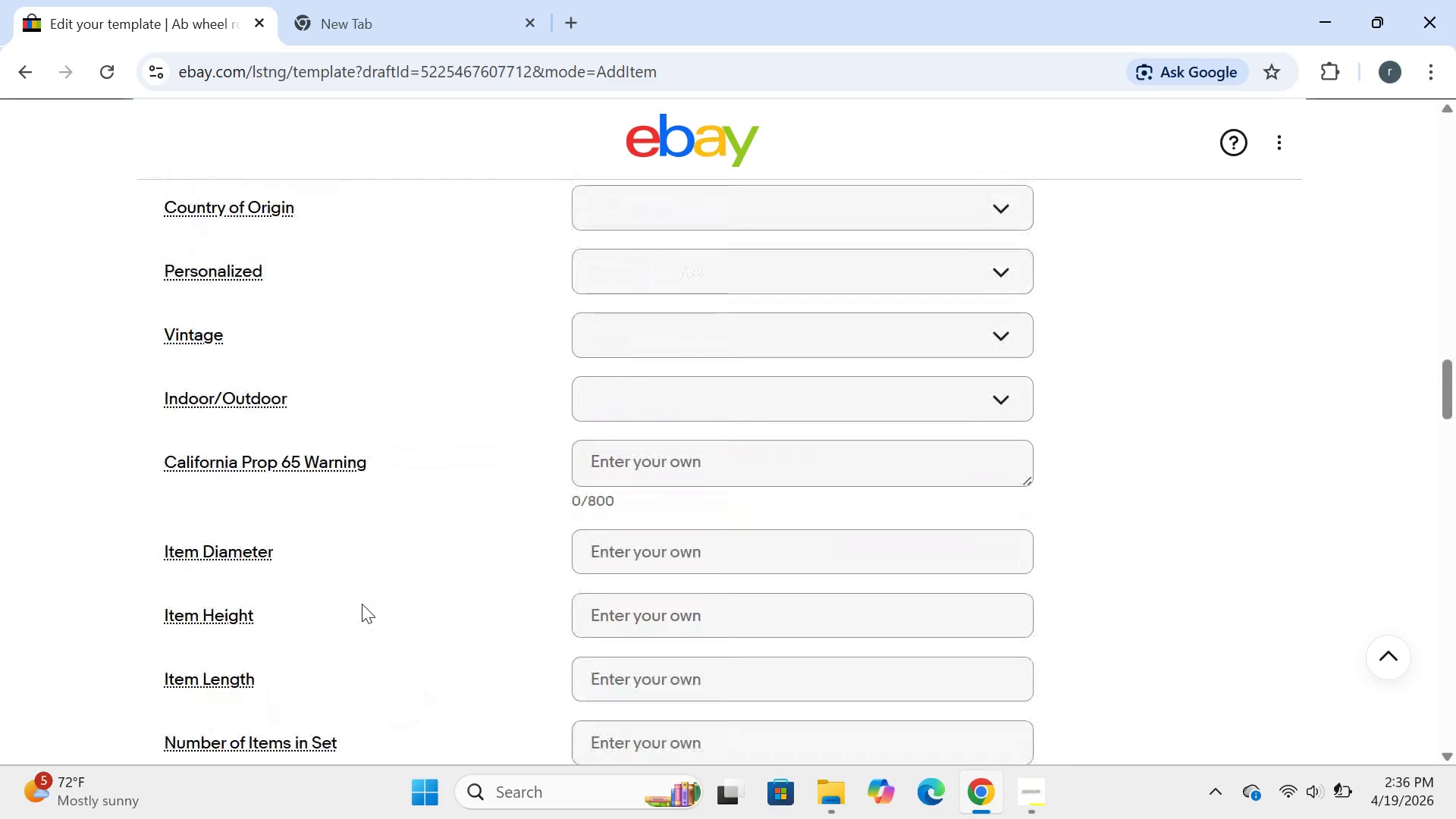 
wait(12.97)
 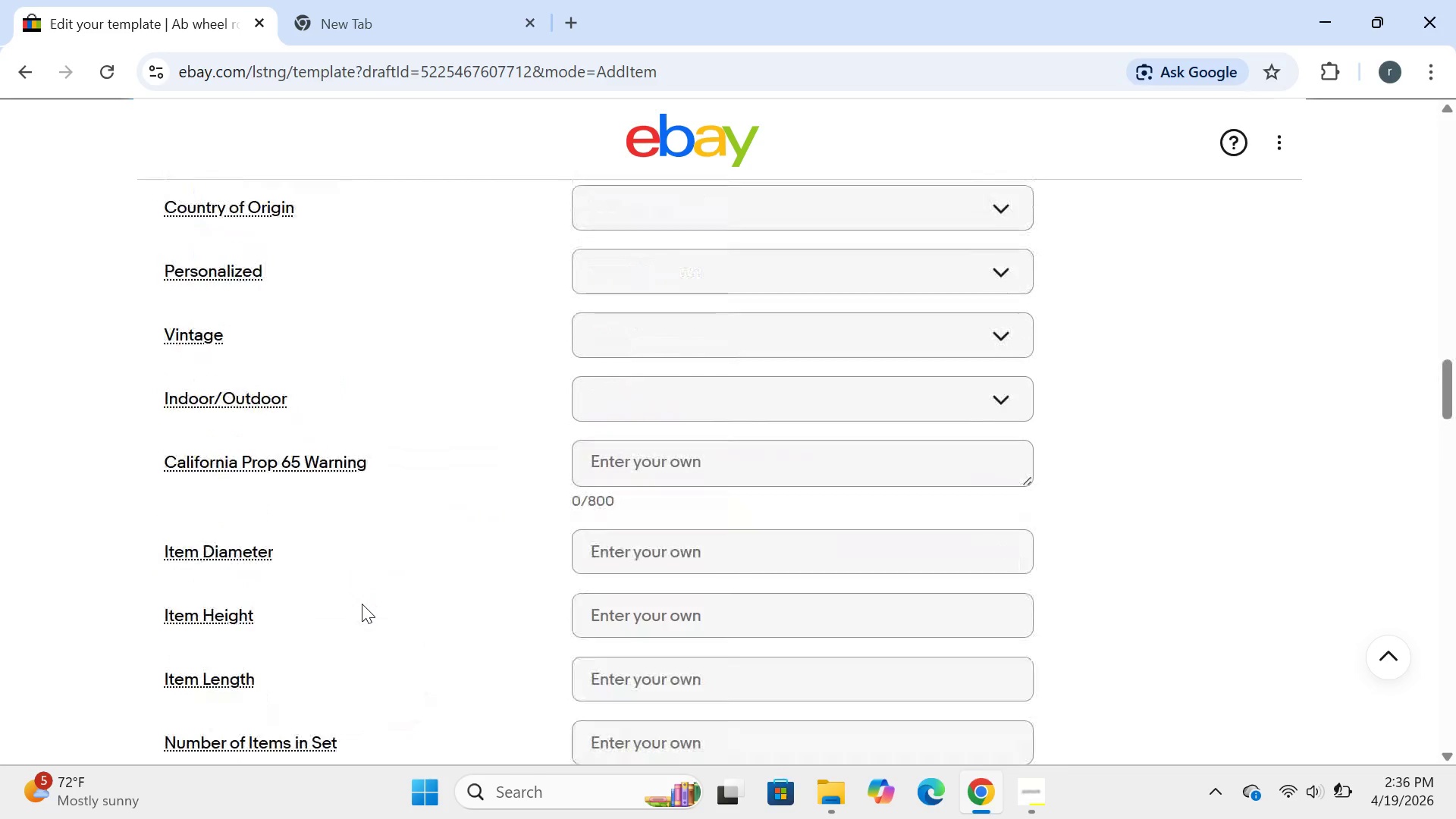 
type(350 lbs)
 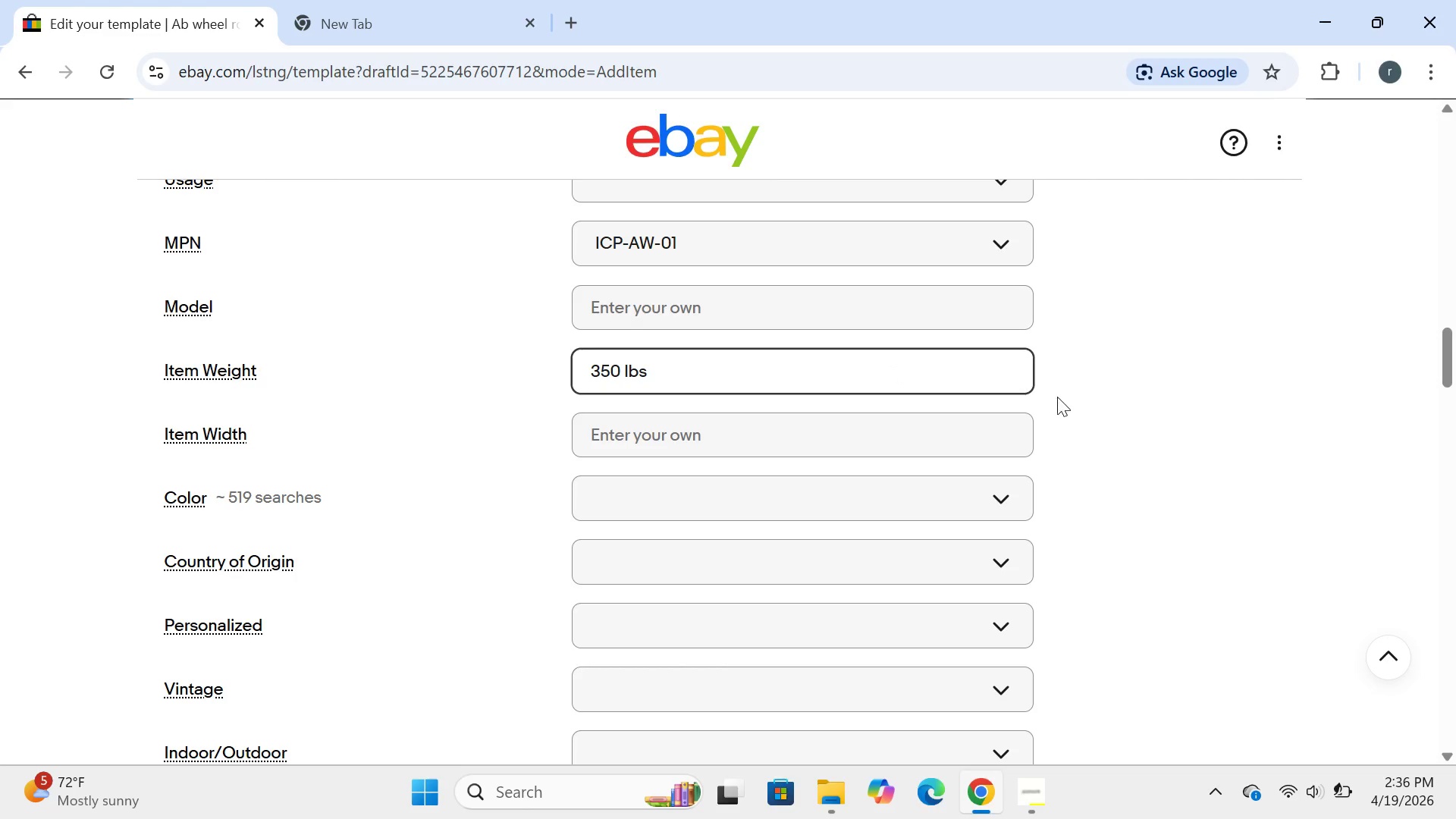 
left_click([1128, 405])
 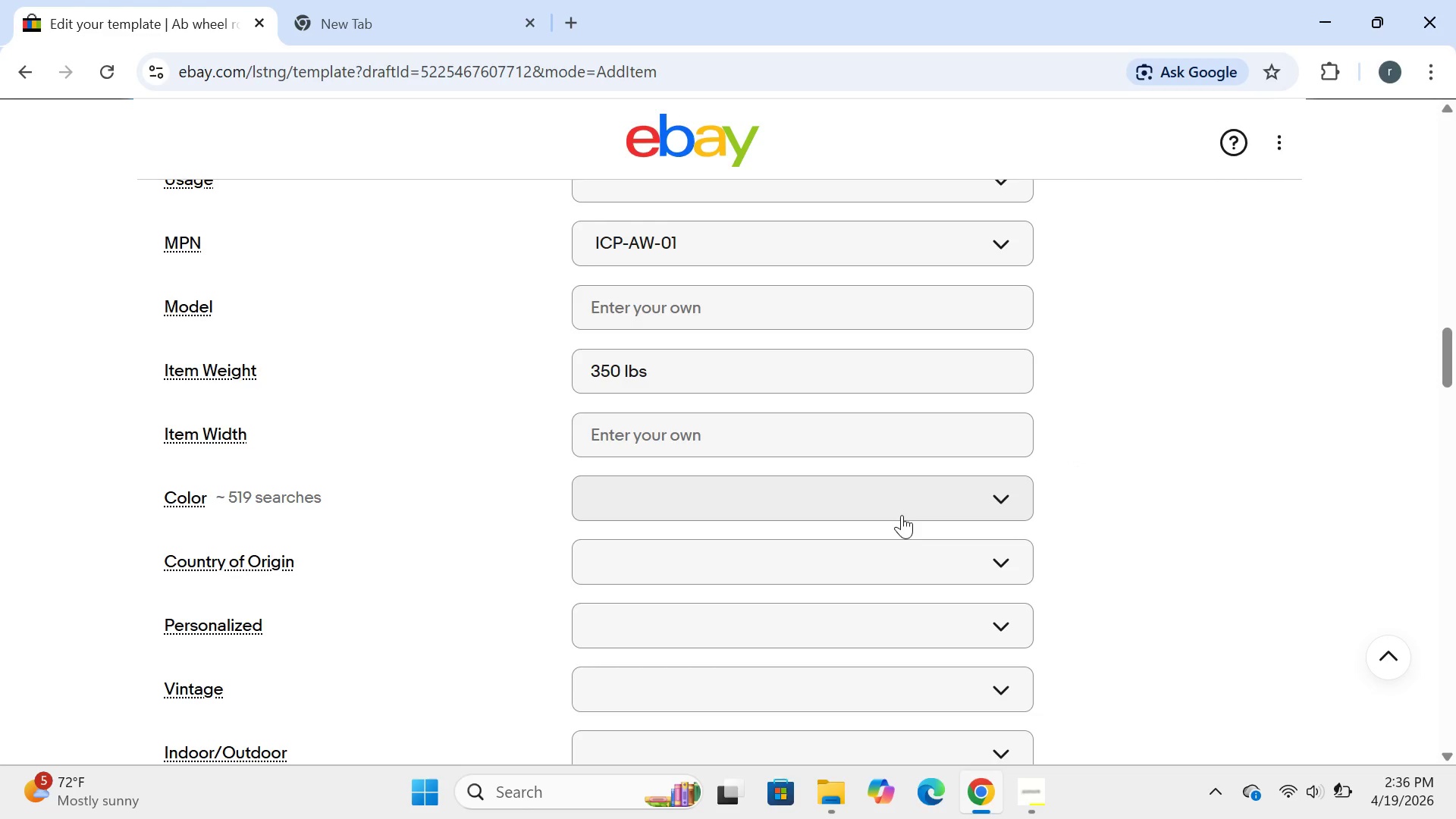 
wait(8.36)
 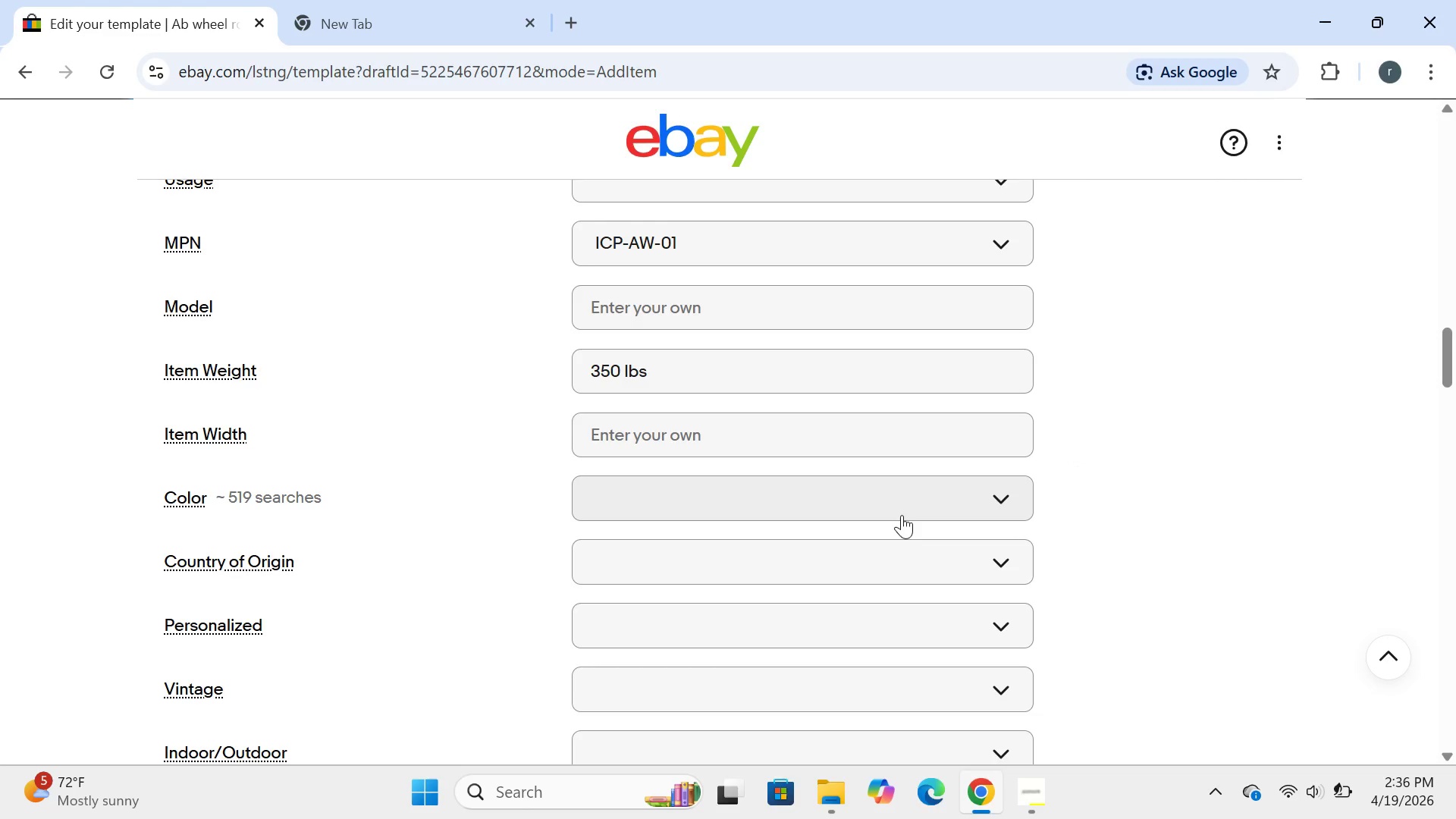 
left_click([802, 456])
 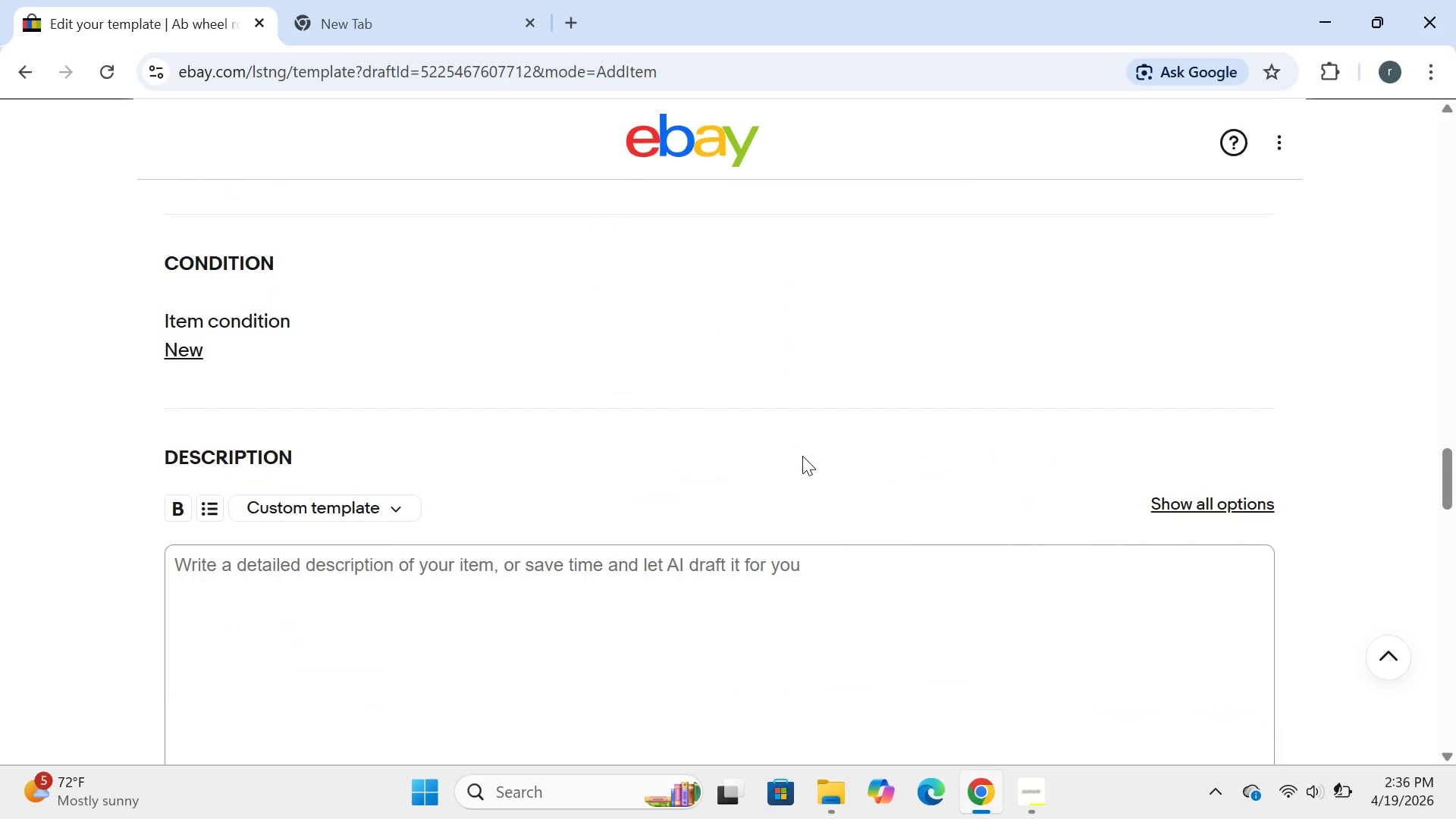 
wait(17.7)
 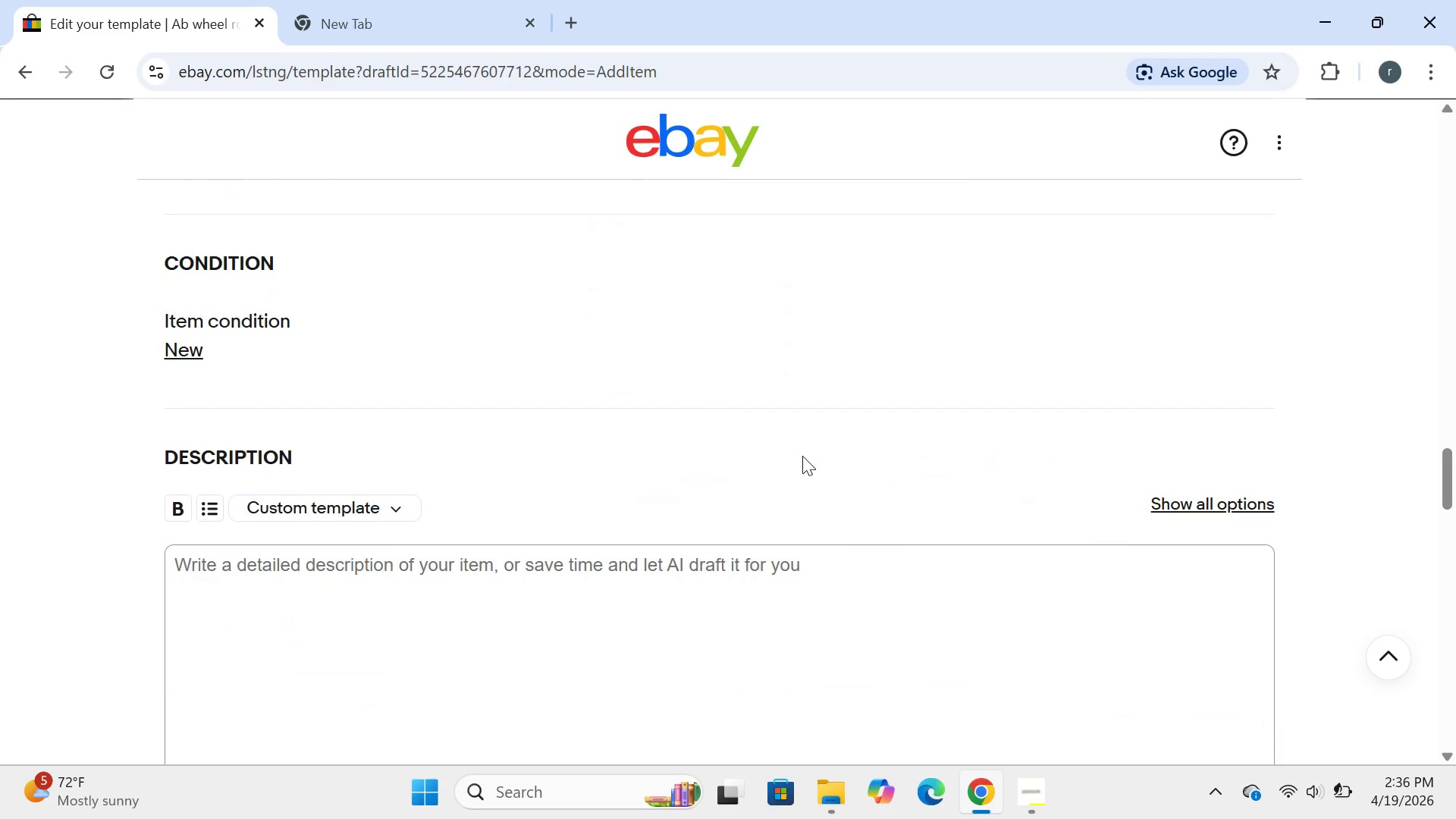 
left_click([1037, 796])